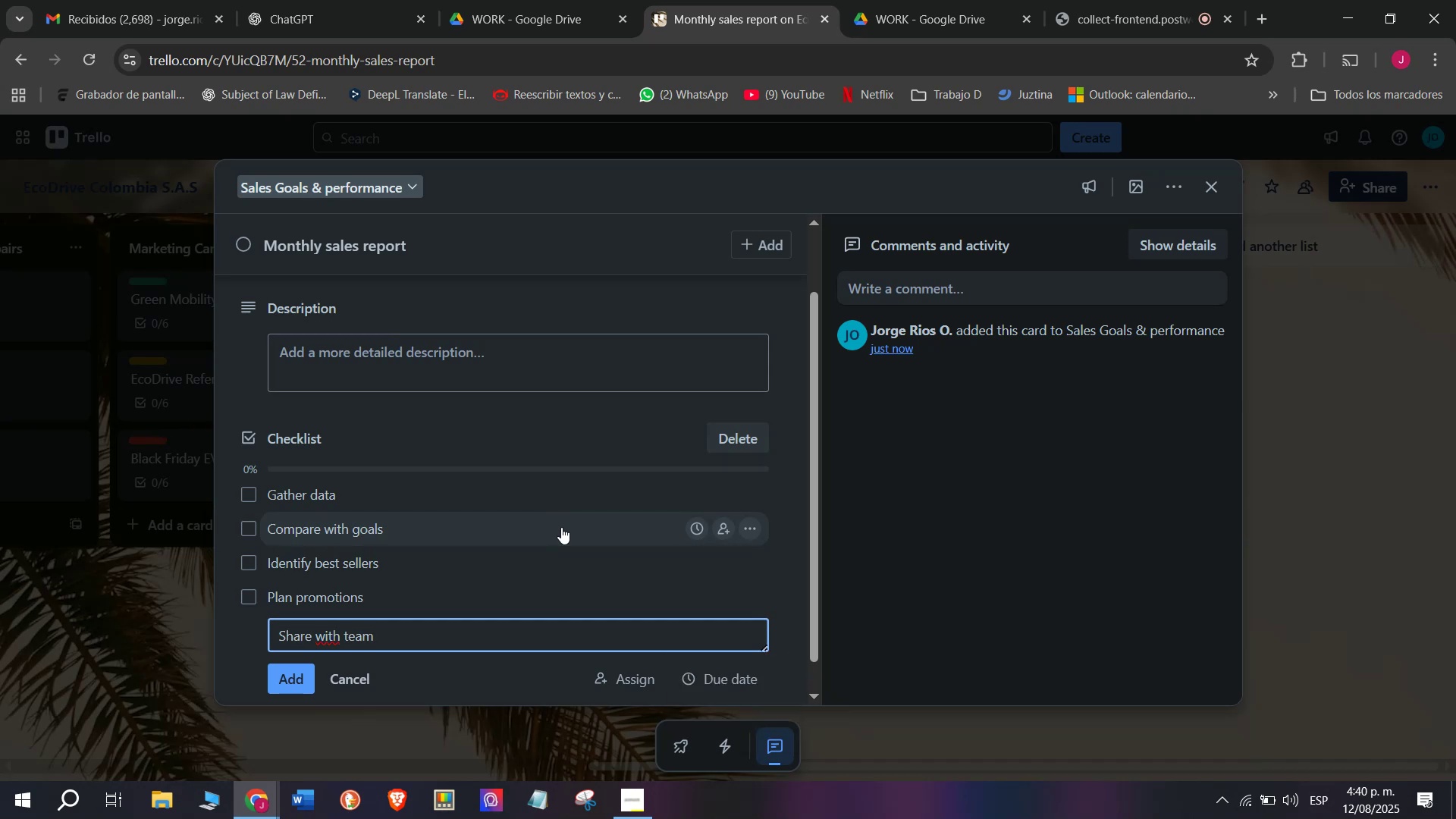 
key(Enter)
 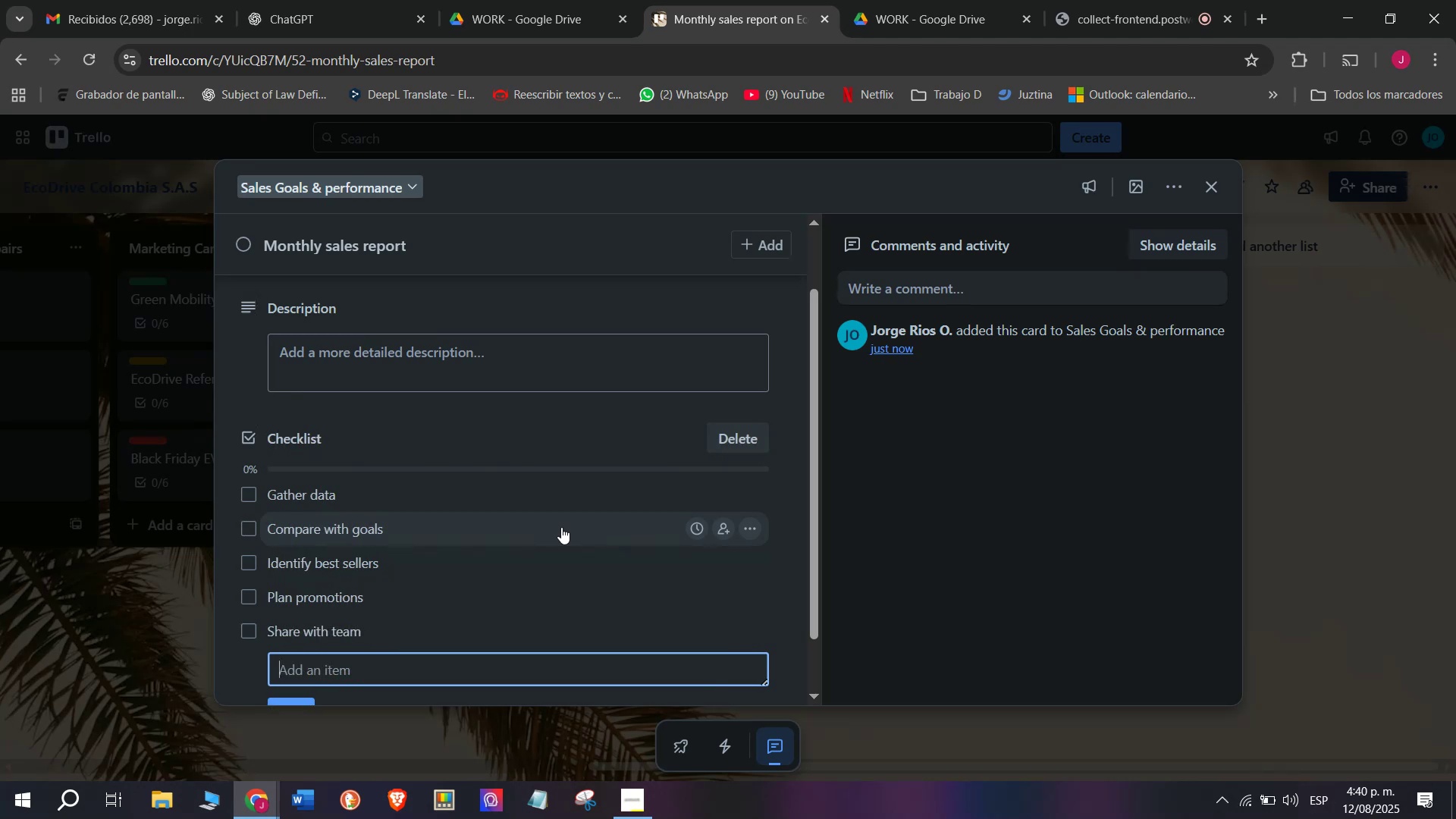 
scroll: coordinate [595, 556], scroll_direction: down, amount: 3.0
 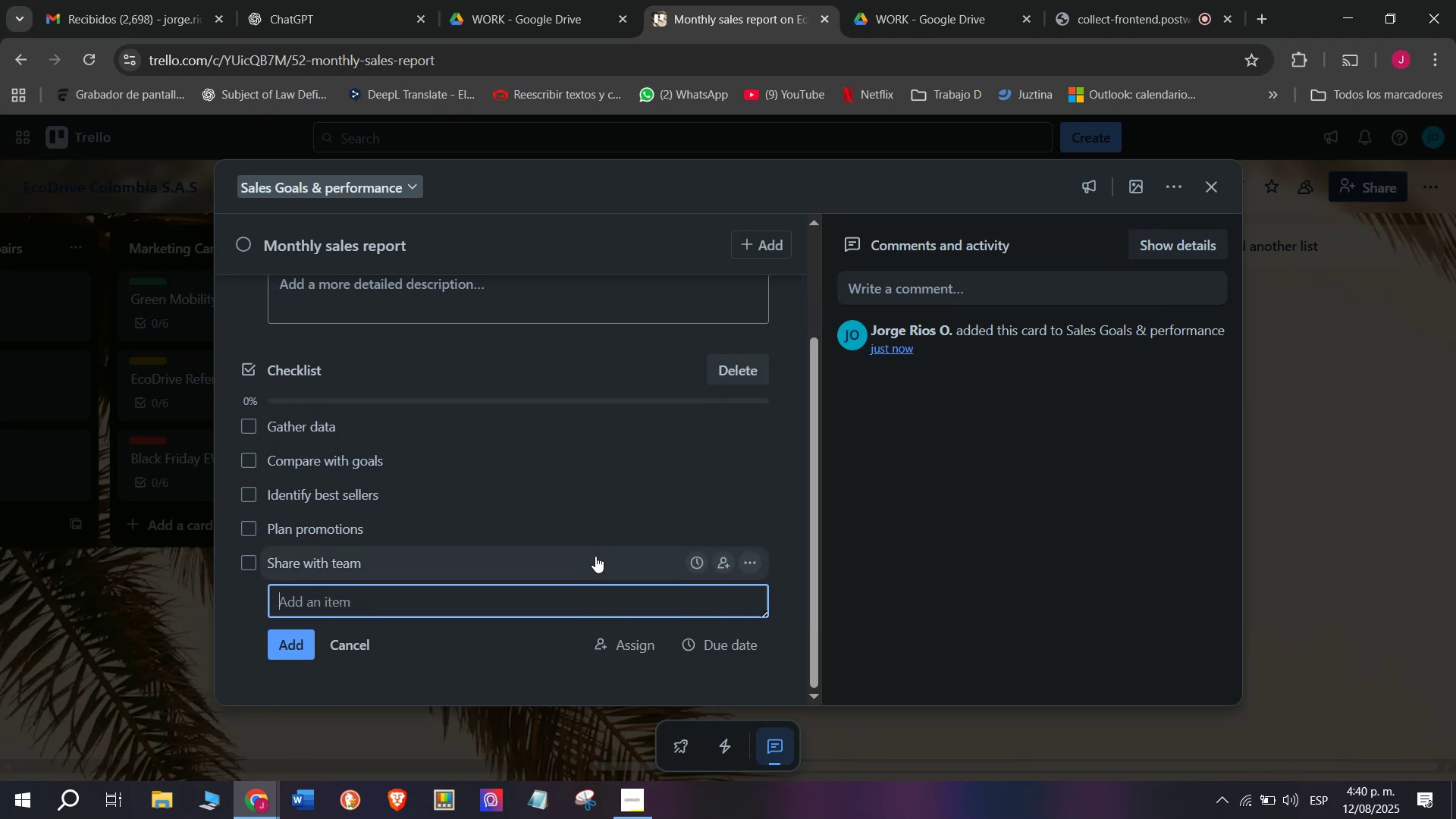 
type(Archive report)
 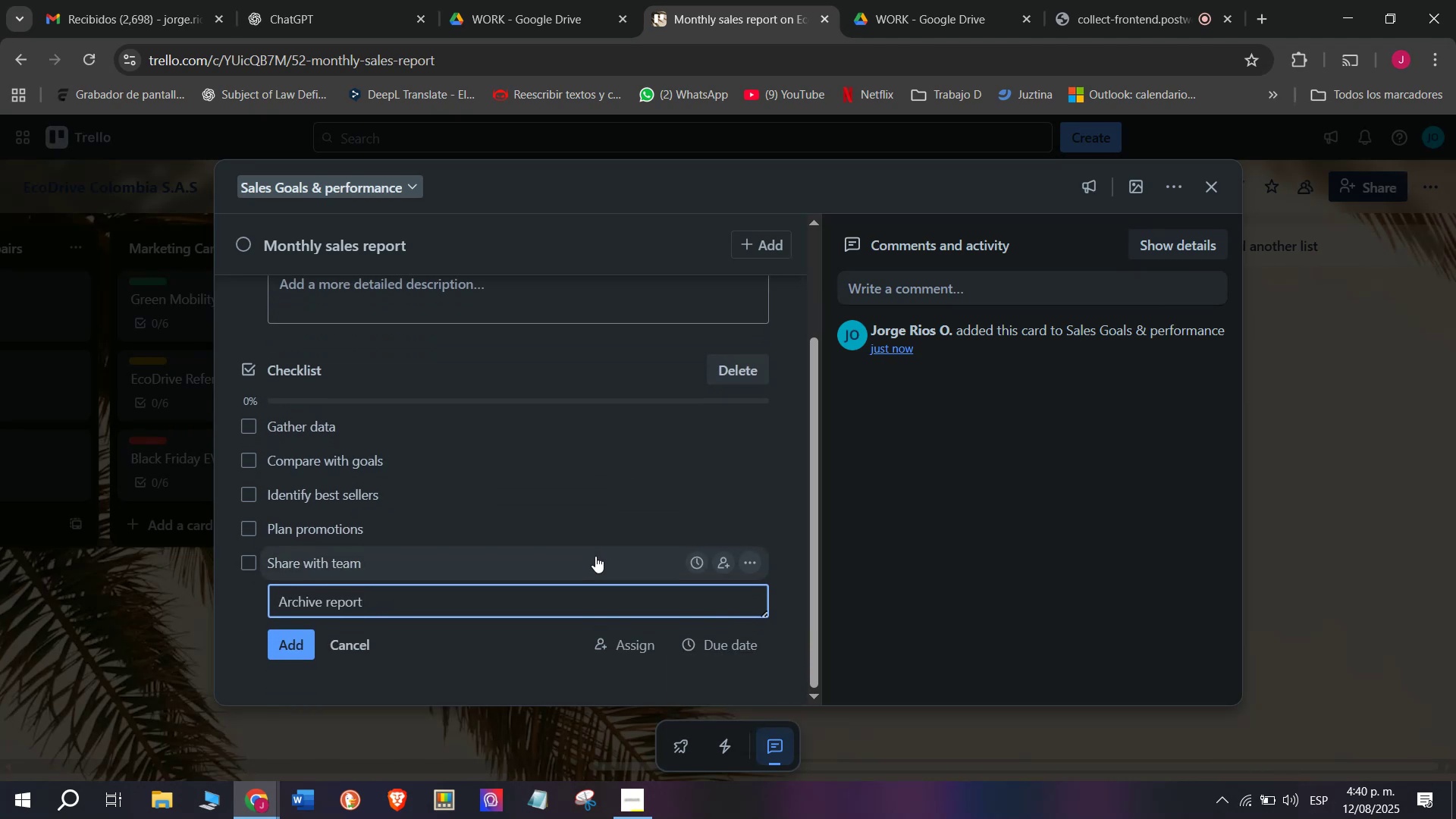 
key(Enter)
 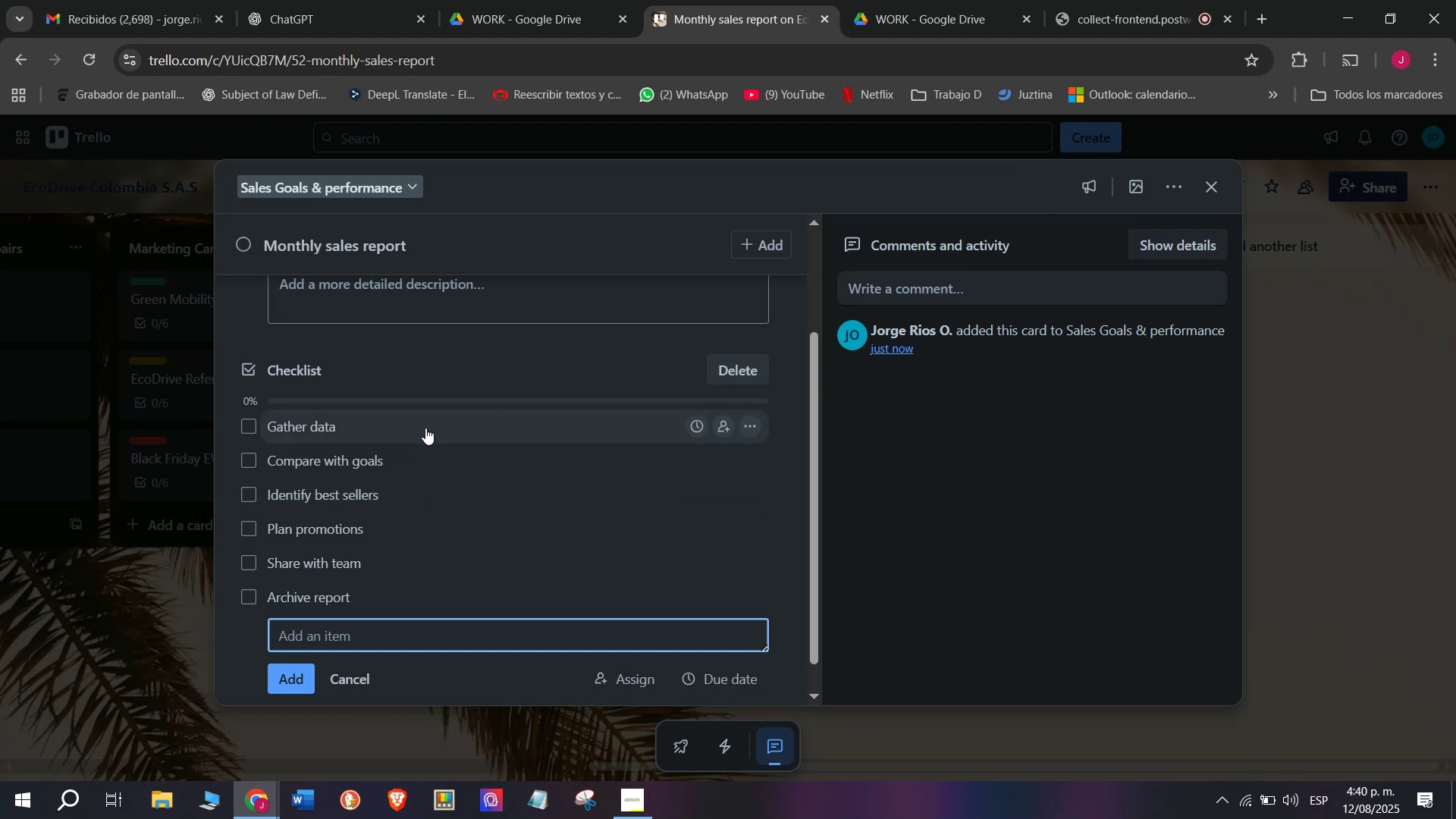 
scroll: coordinate [380, 547], scroll_direction: up, amount: 3.0
 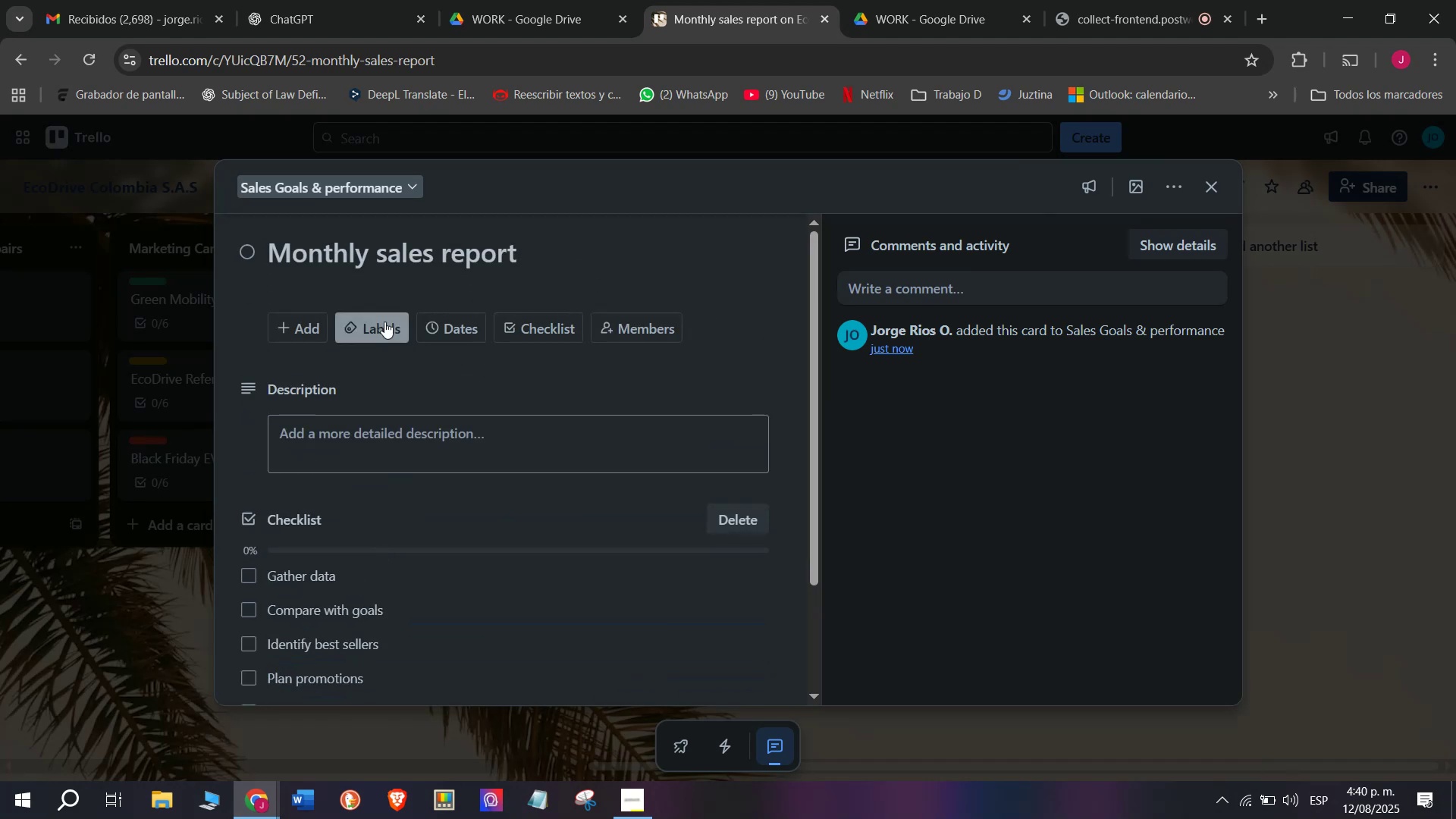 
left_click([485, 474])
 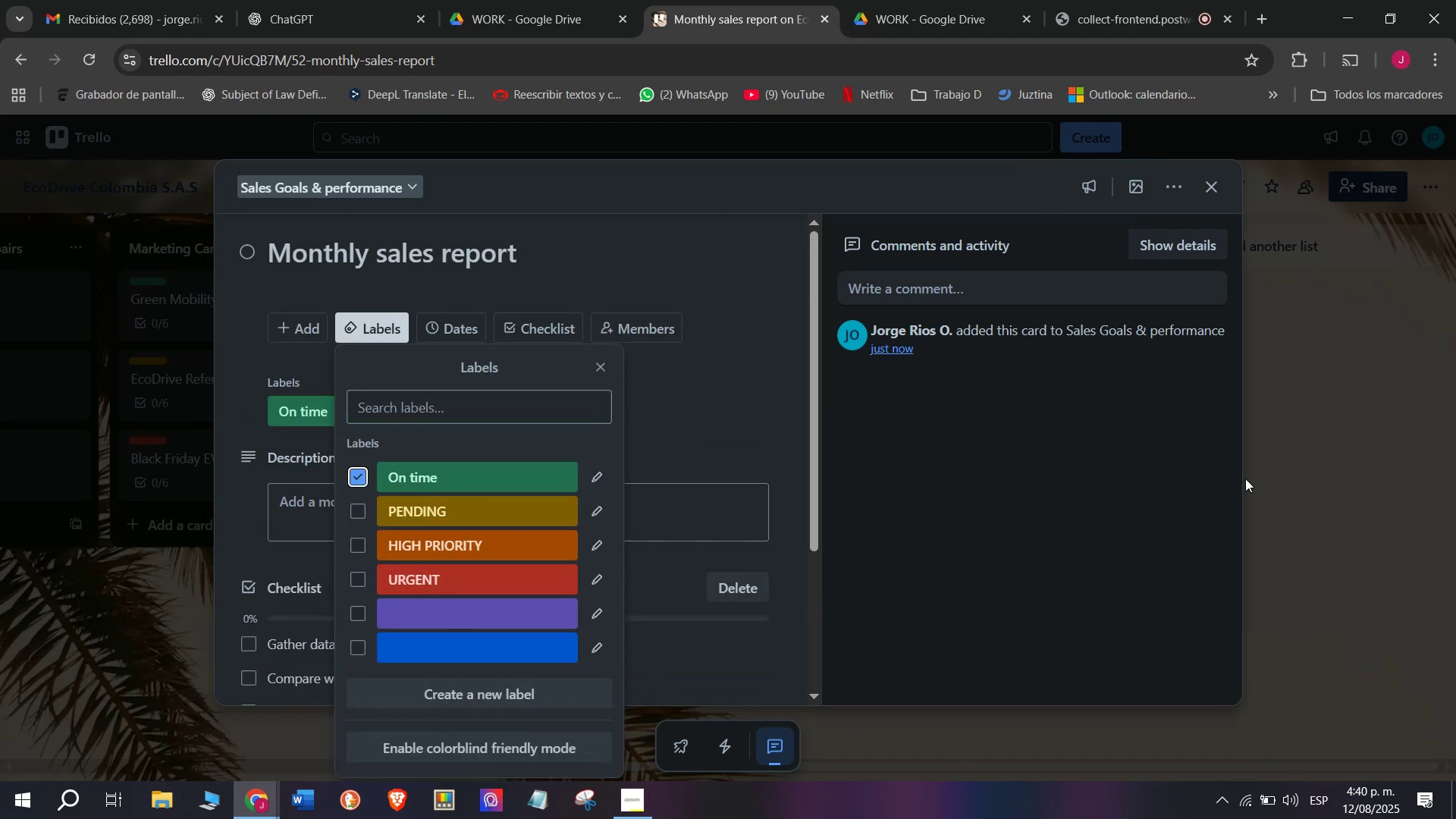 
left_click([1343, 466])
 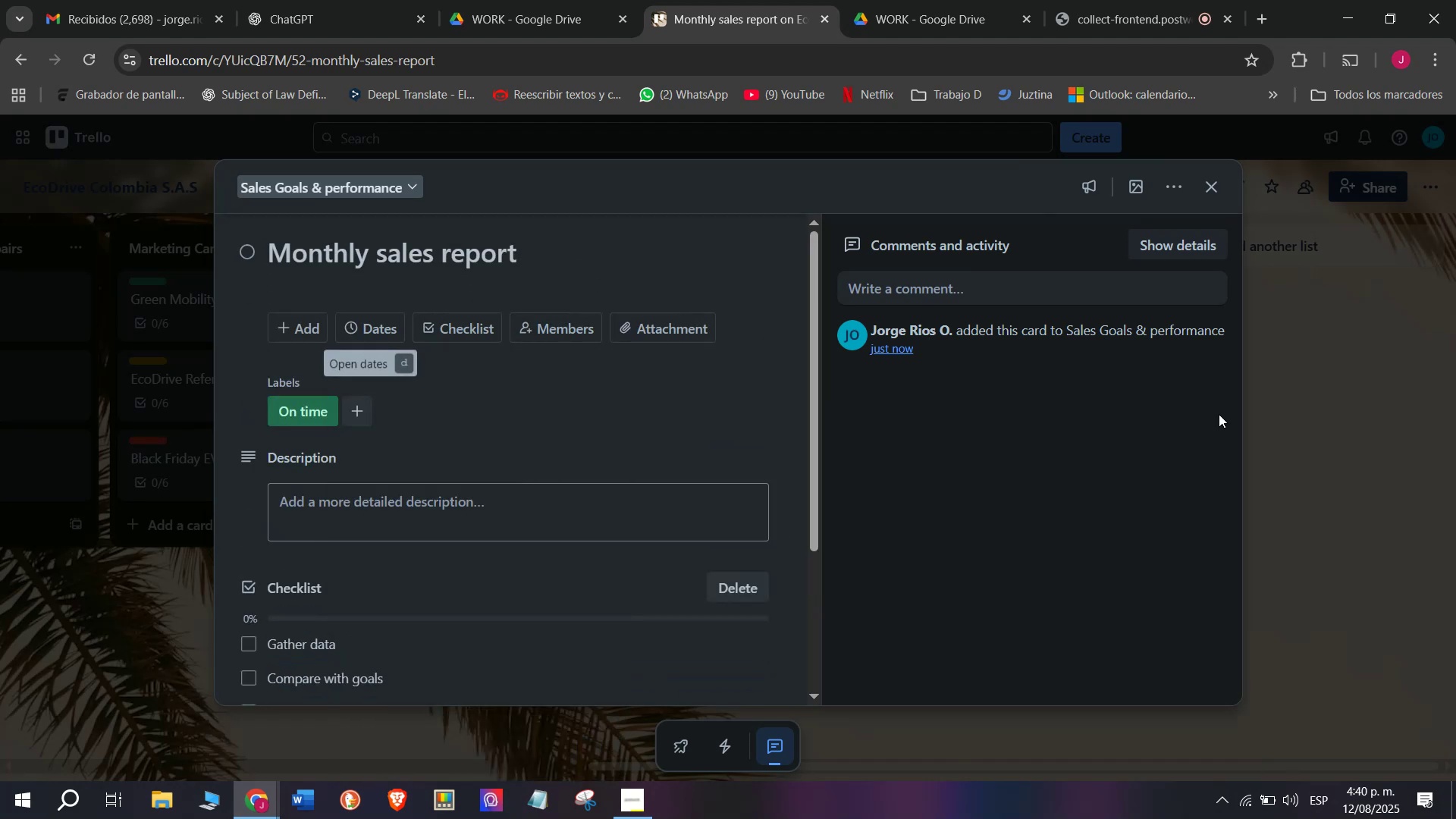 
left_click([1269, 415])
 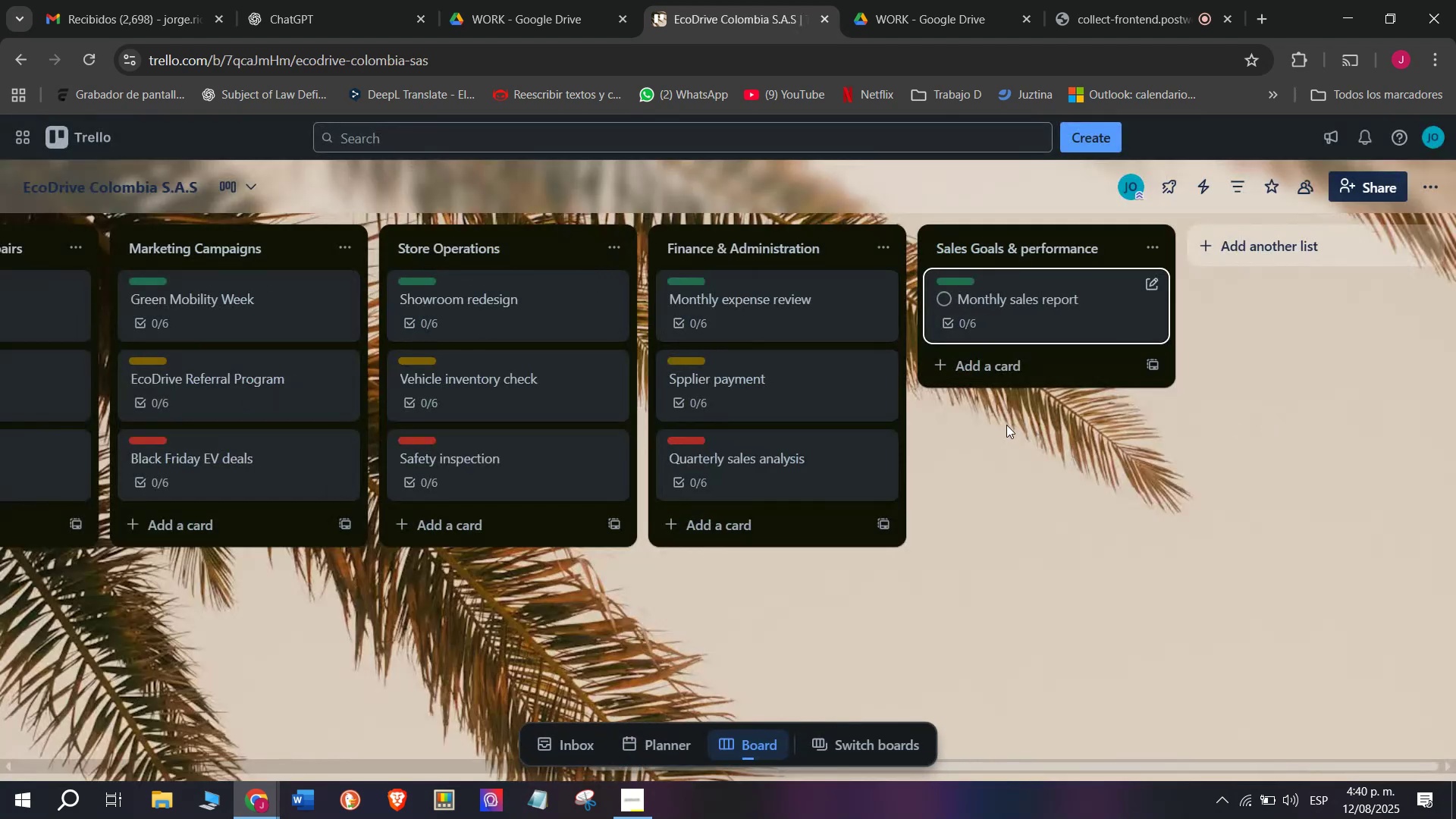 
scroll: coordinate [1006, 424], scroll_direction: down, amount: 1.0
 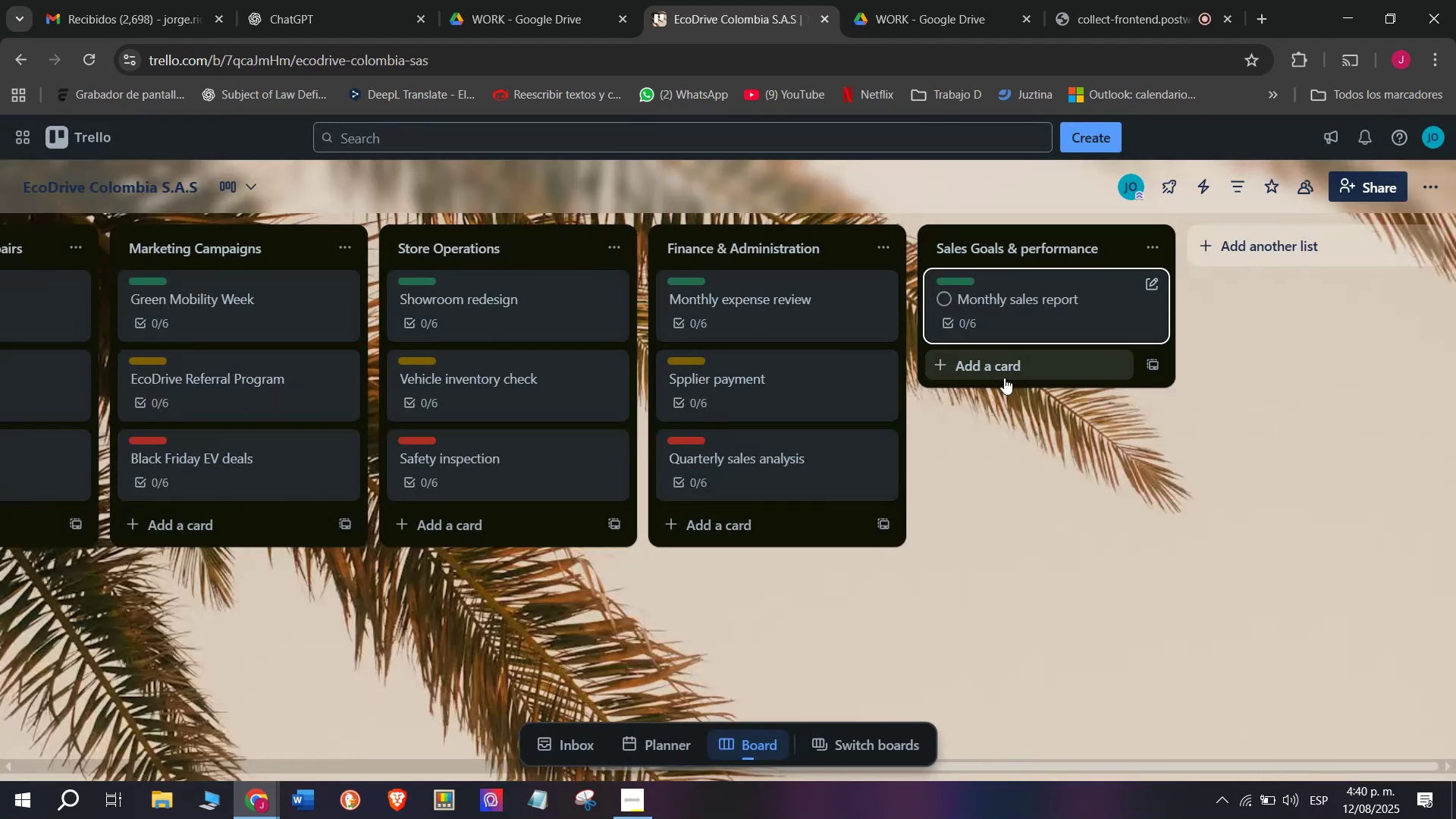 
left_click([1004, 369])
 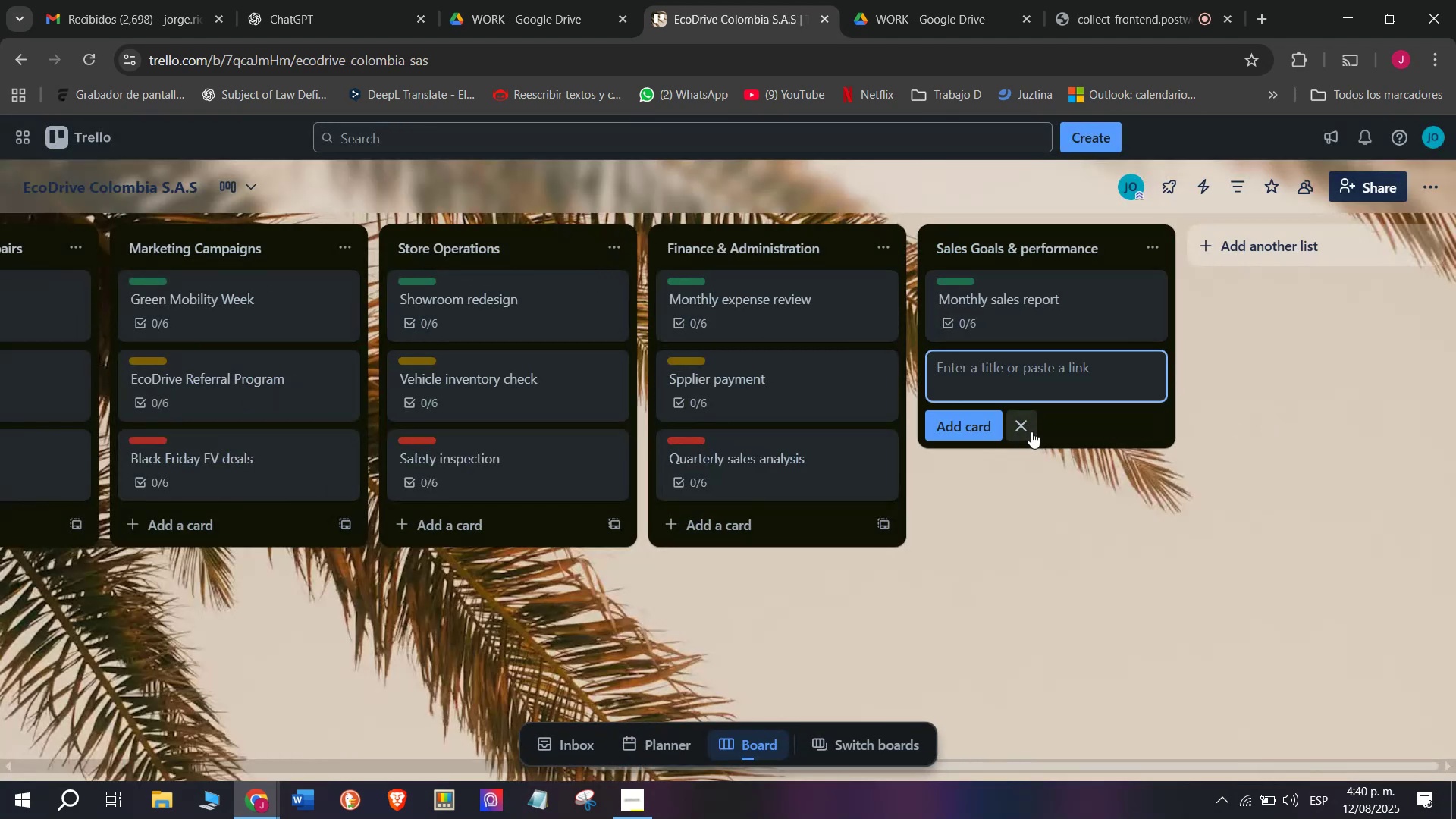 
type(Quasr)
key(Backspace)
key(Backspace)
type(rt)
 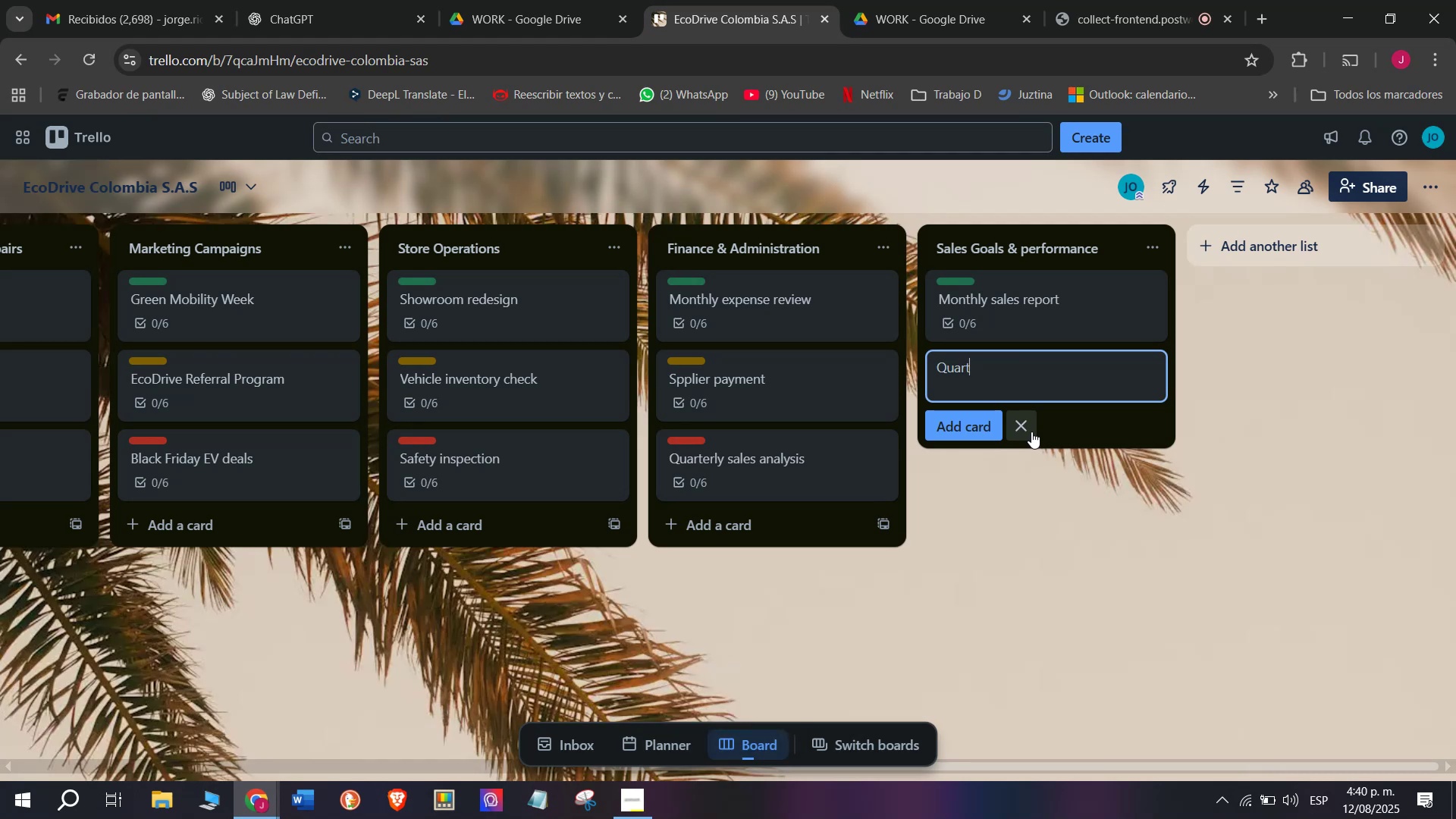 
type(erly performance review)
 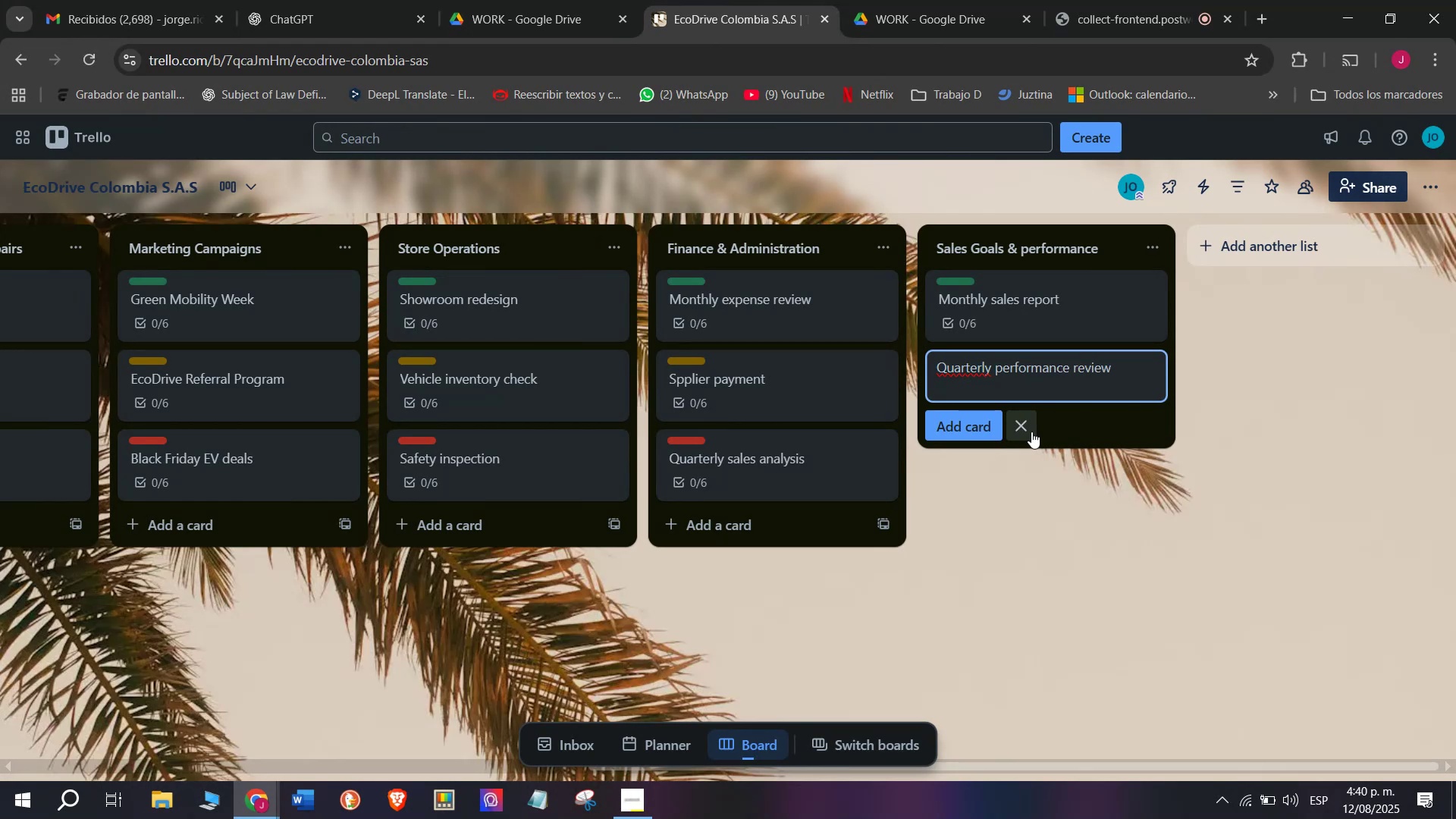 
key(Enter)
 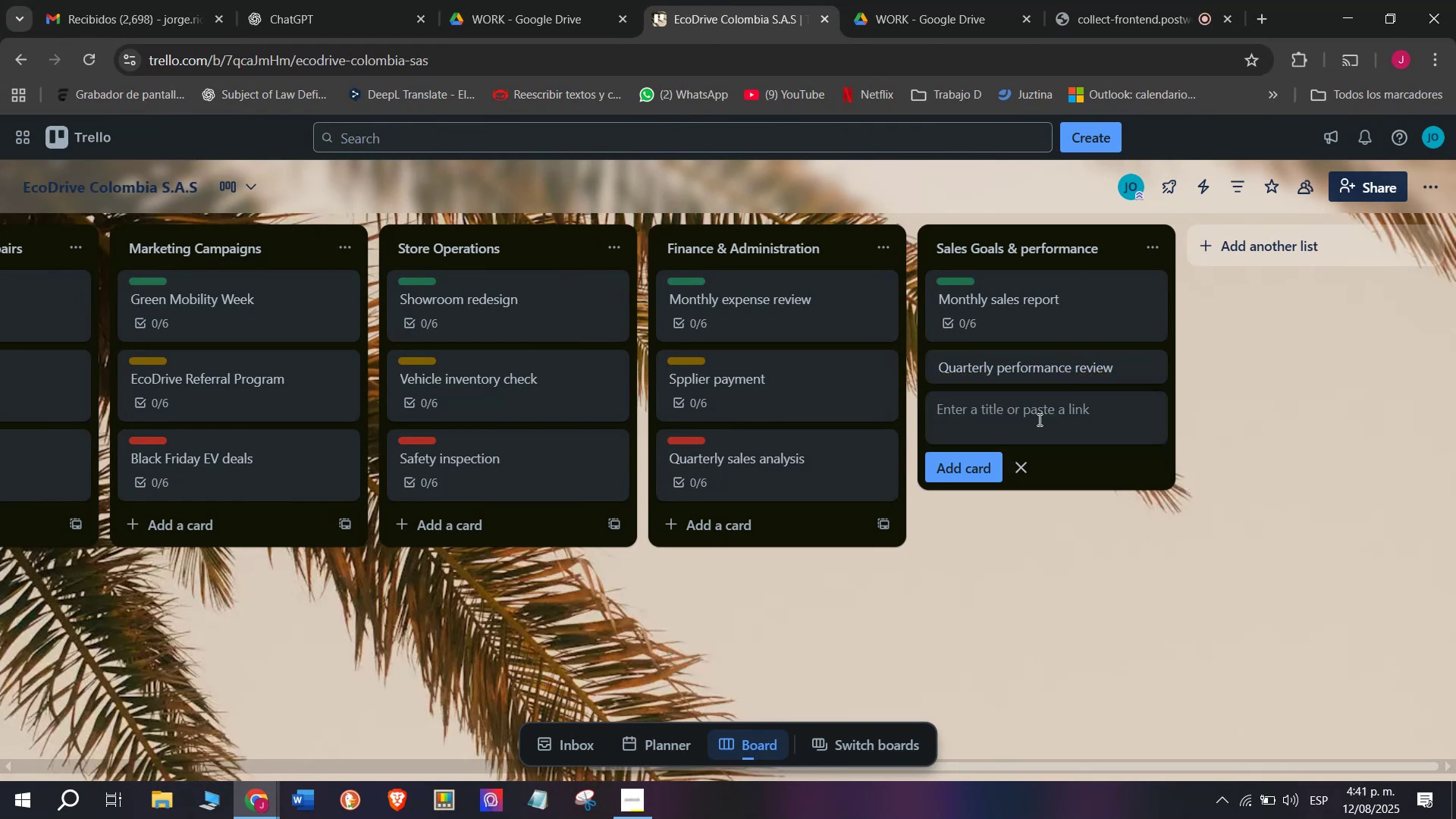 
type(Meas)
key(Backspace)
key(Backspace)
key(Backspace)
key(Backspace)
key(Backspace)
 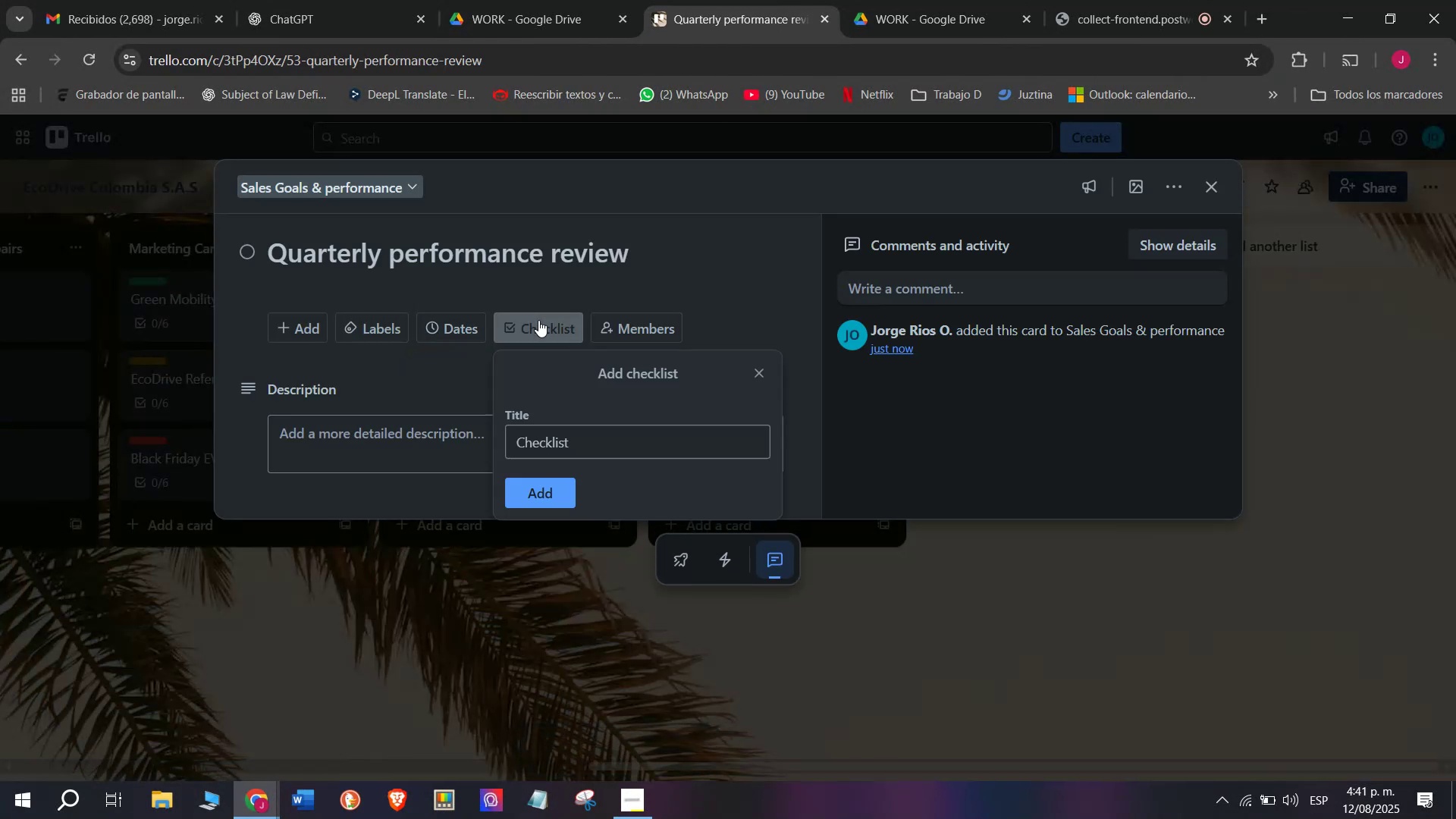 
wait(6.29)
 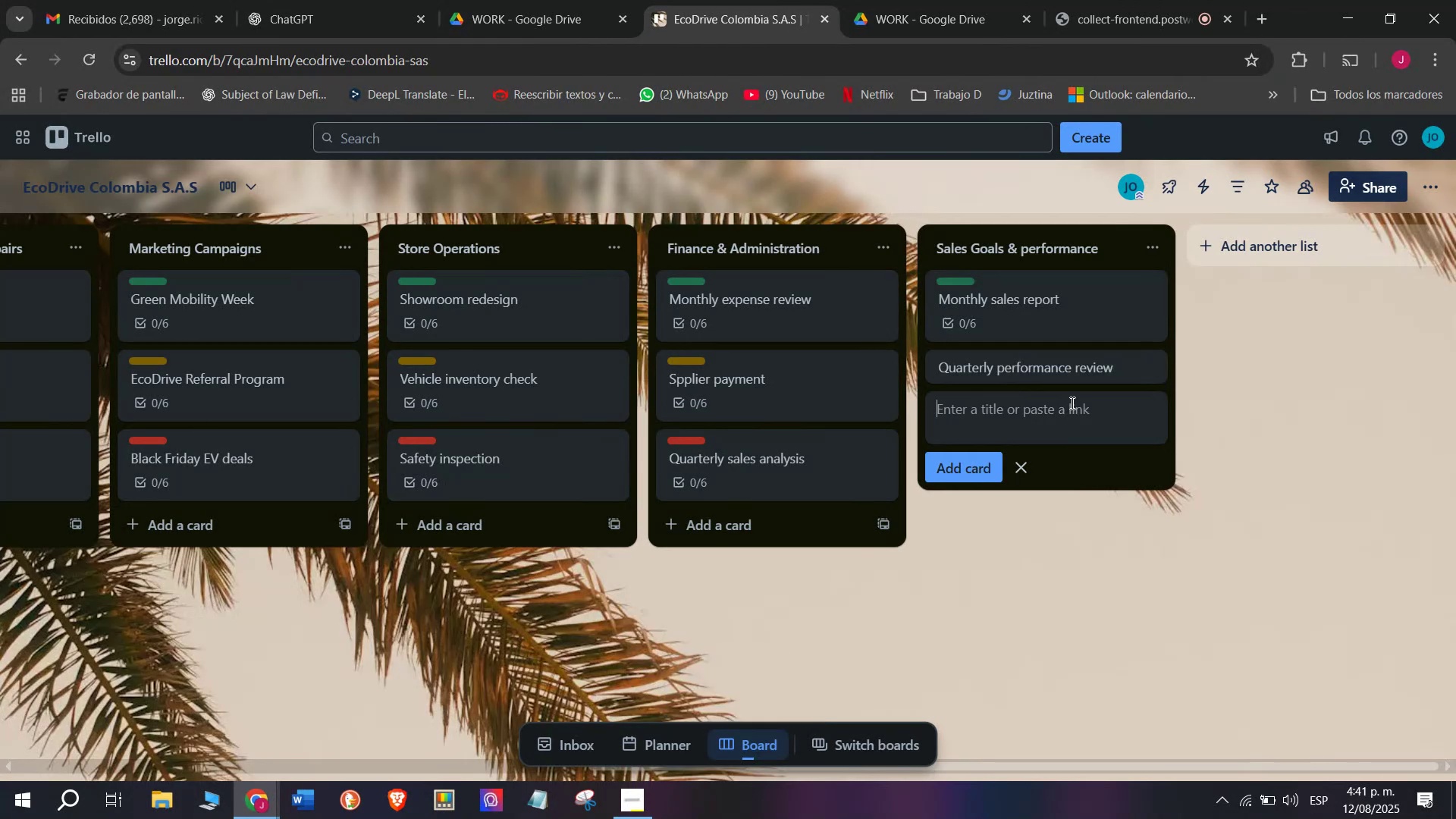 
scroll: coordinate [475, 392], scroll_direction: down, amount: 4.0
 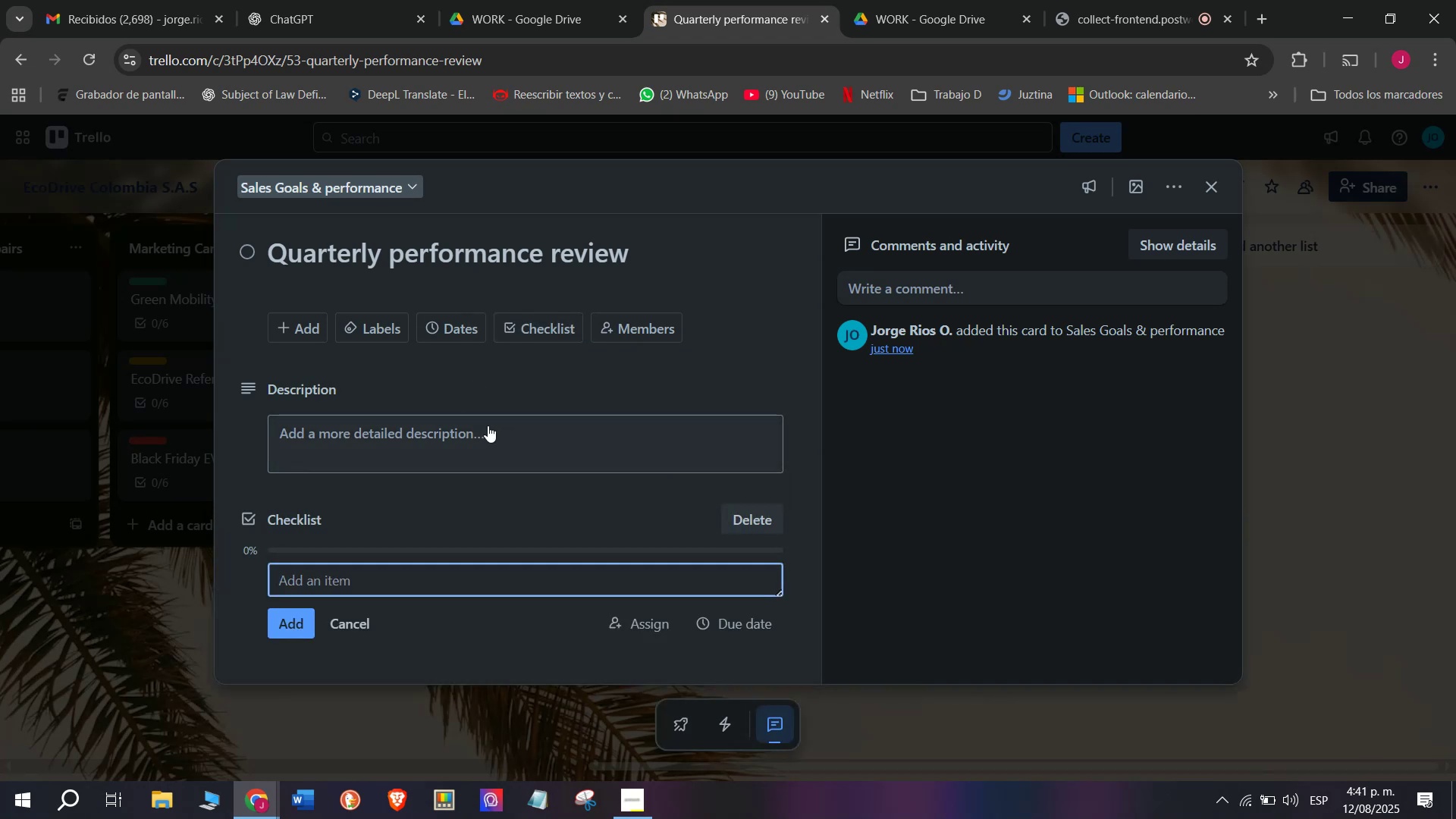 
type(Measure targets)
 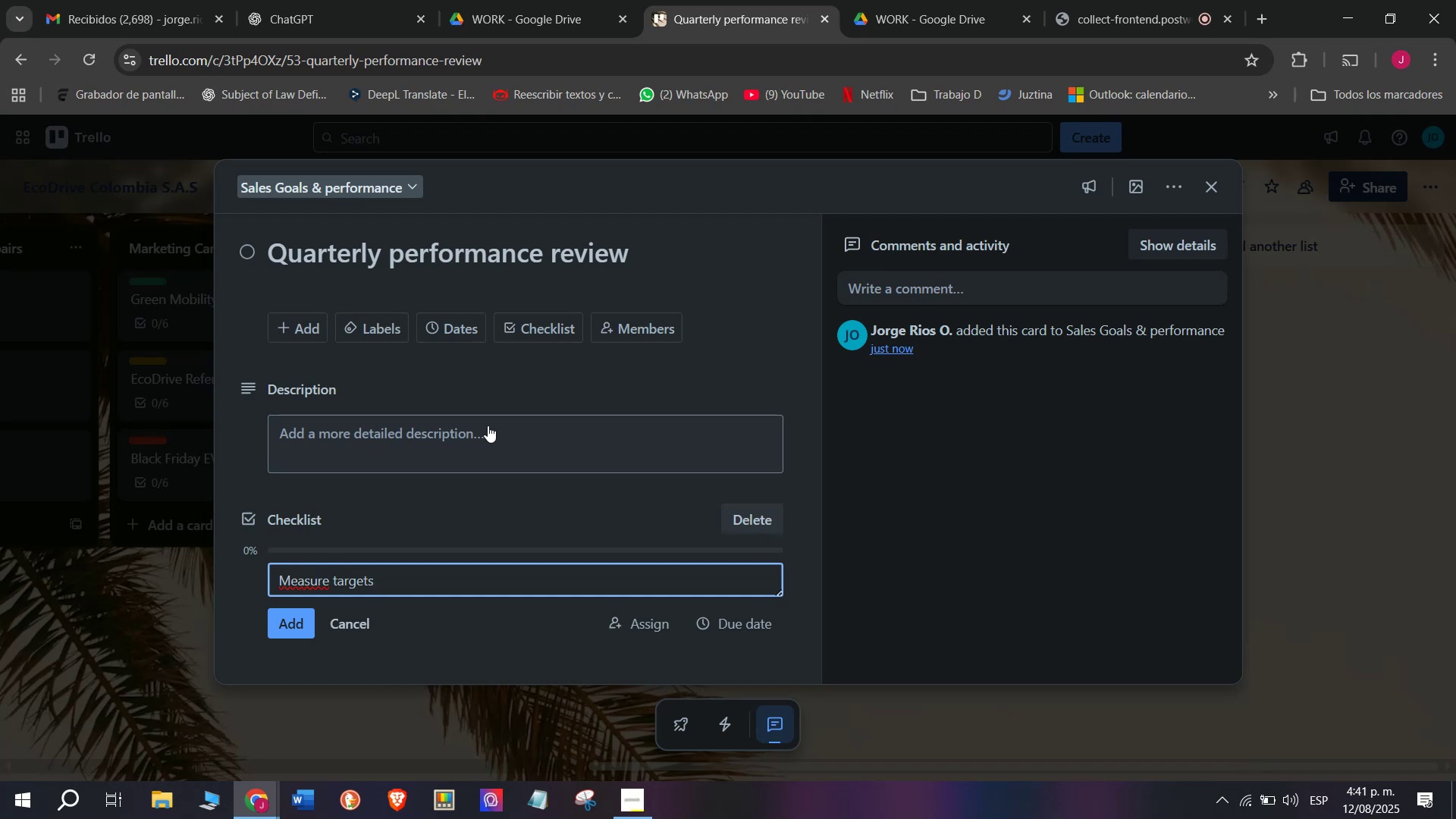 
key(Enter)
 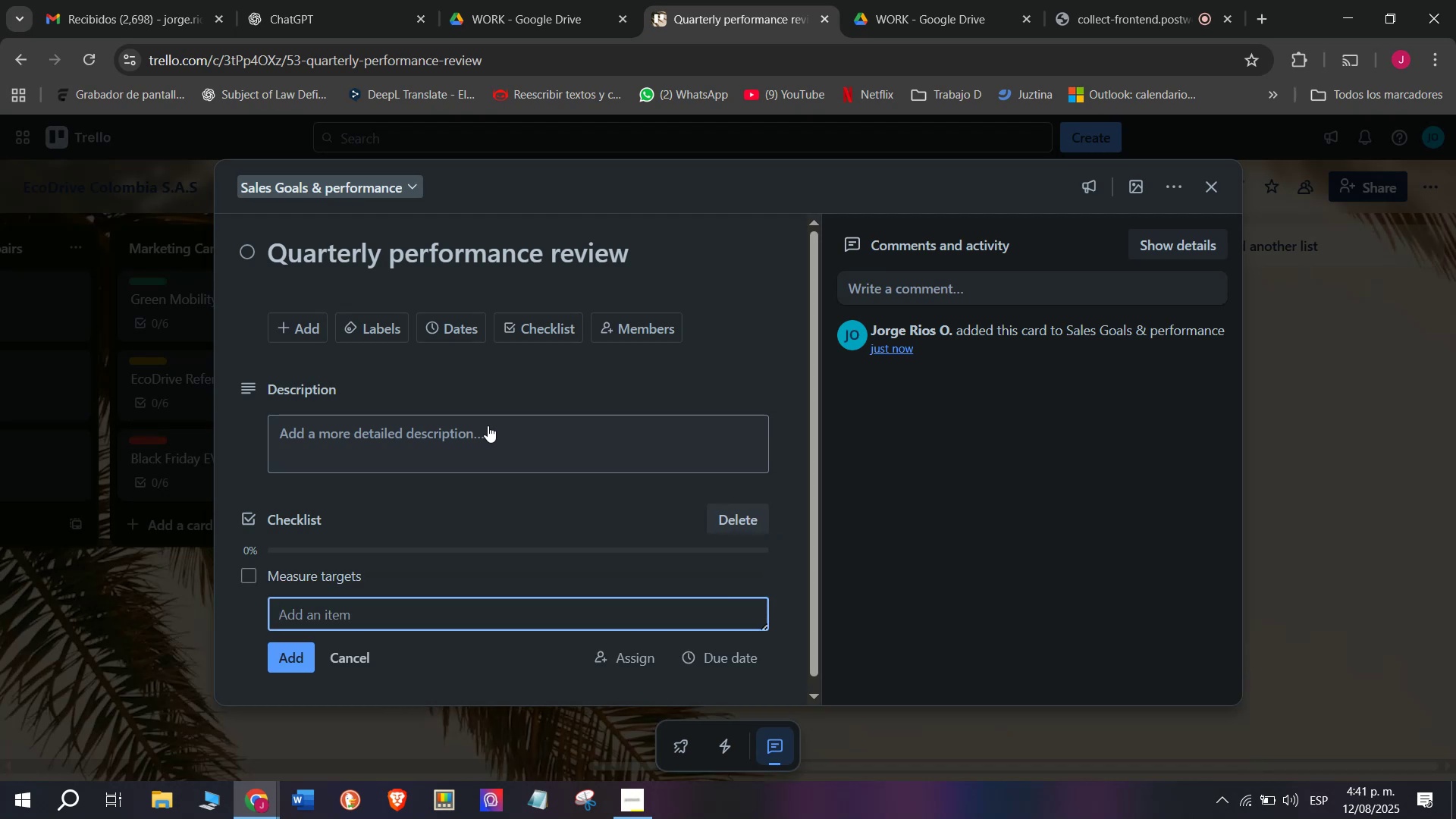 
type(Reward g)
key(Backspace)
type(higd)
key(Backspace)
type(h perg)
key(Backspace)
type(formance)
 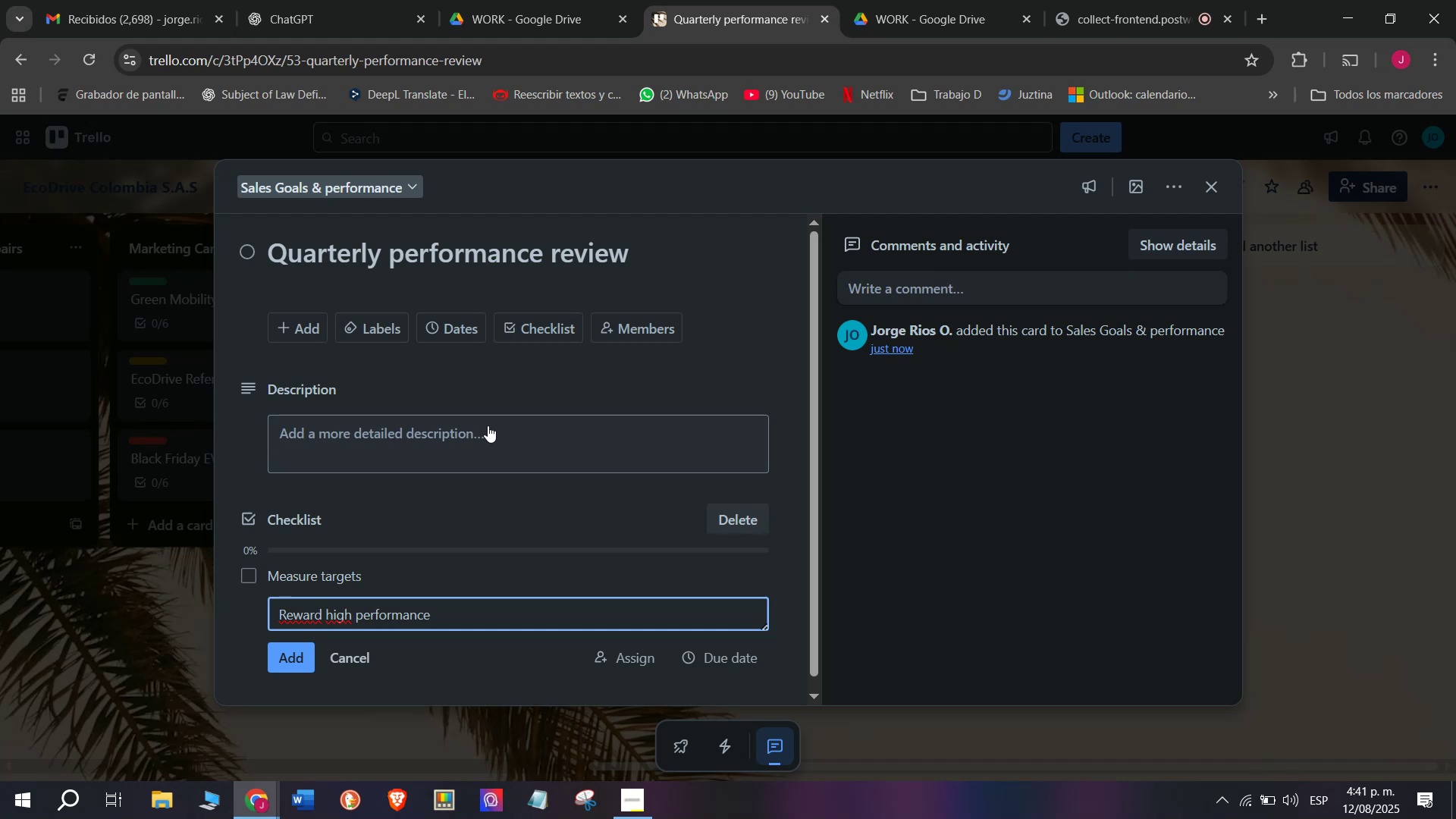 
wait(12.31)
 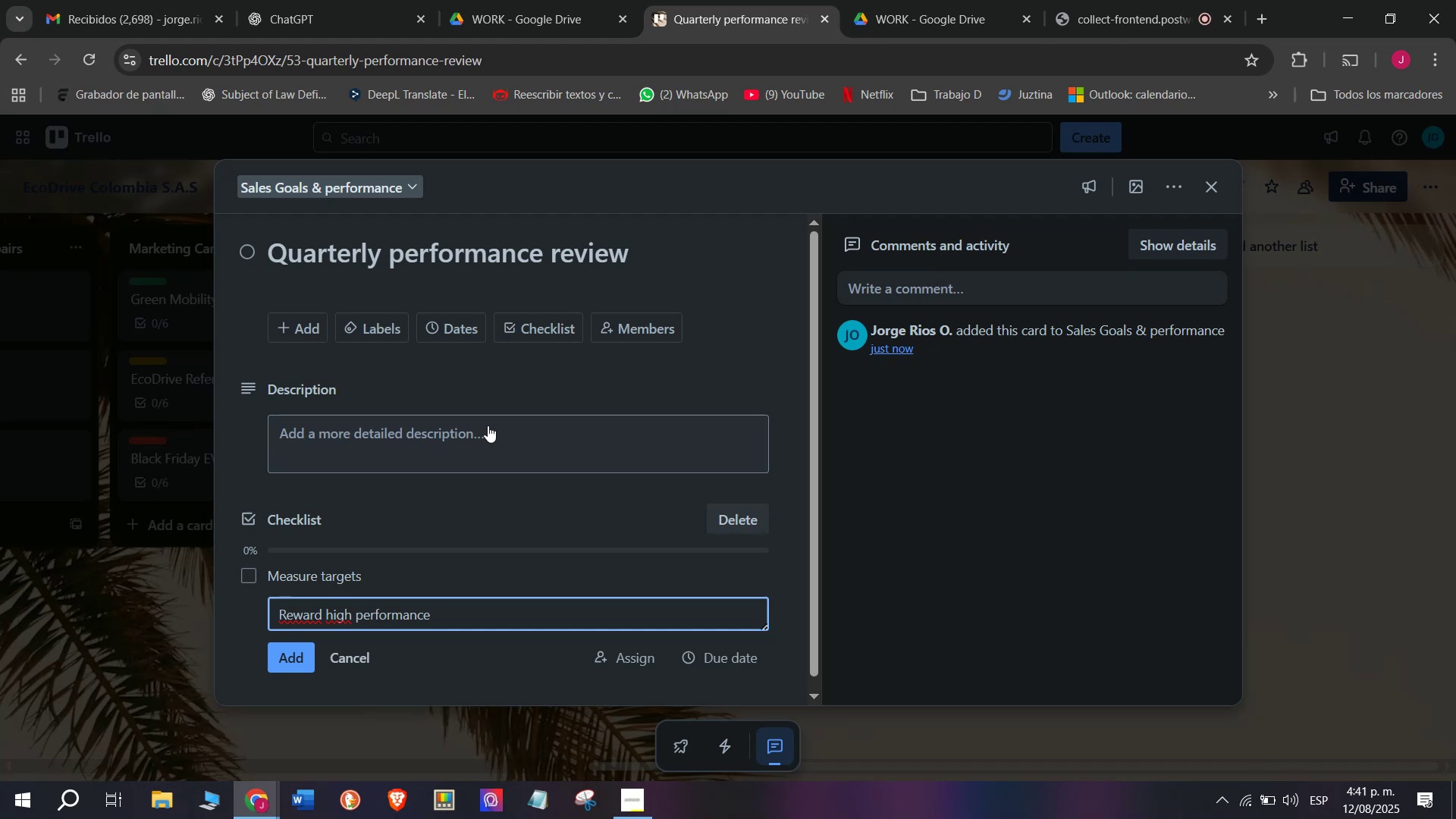 
key(Backspace)
key(Backspace)
key(Backspace)
key(Backspace)
type(ers)
 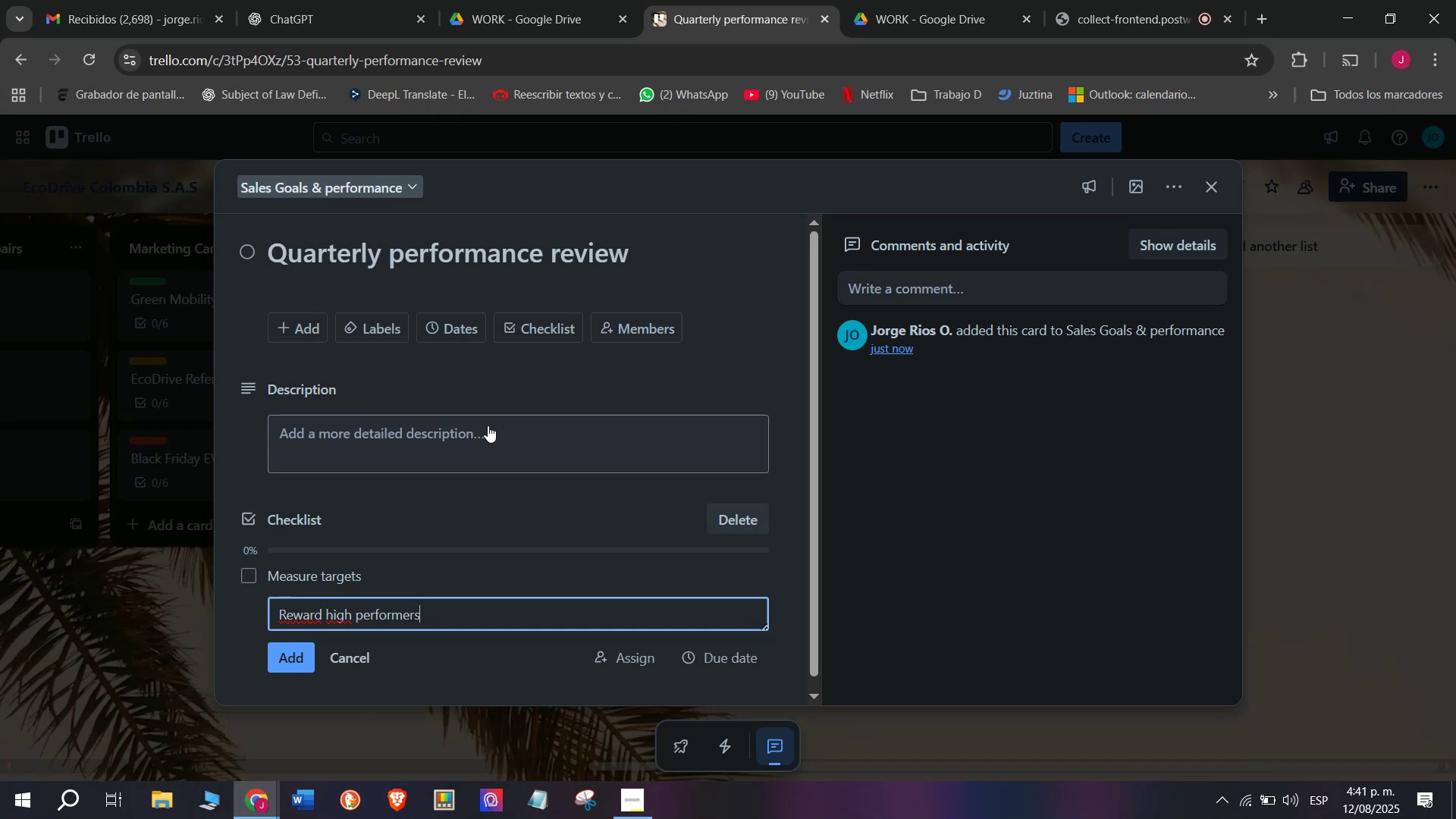 
key(Enter)
 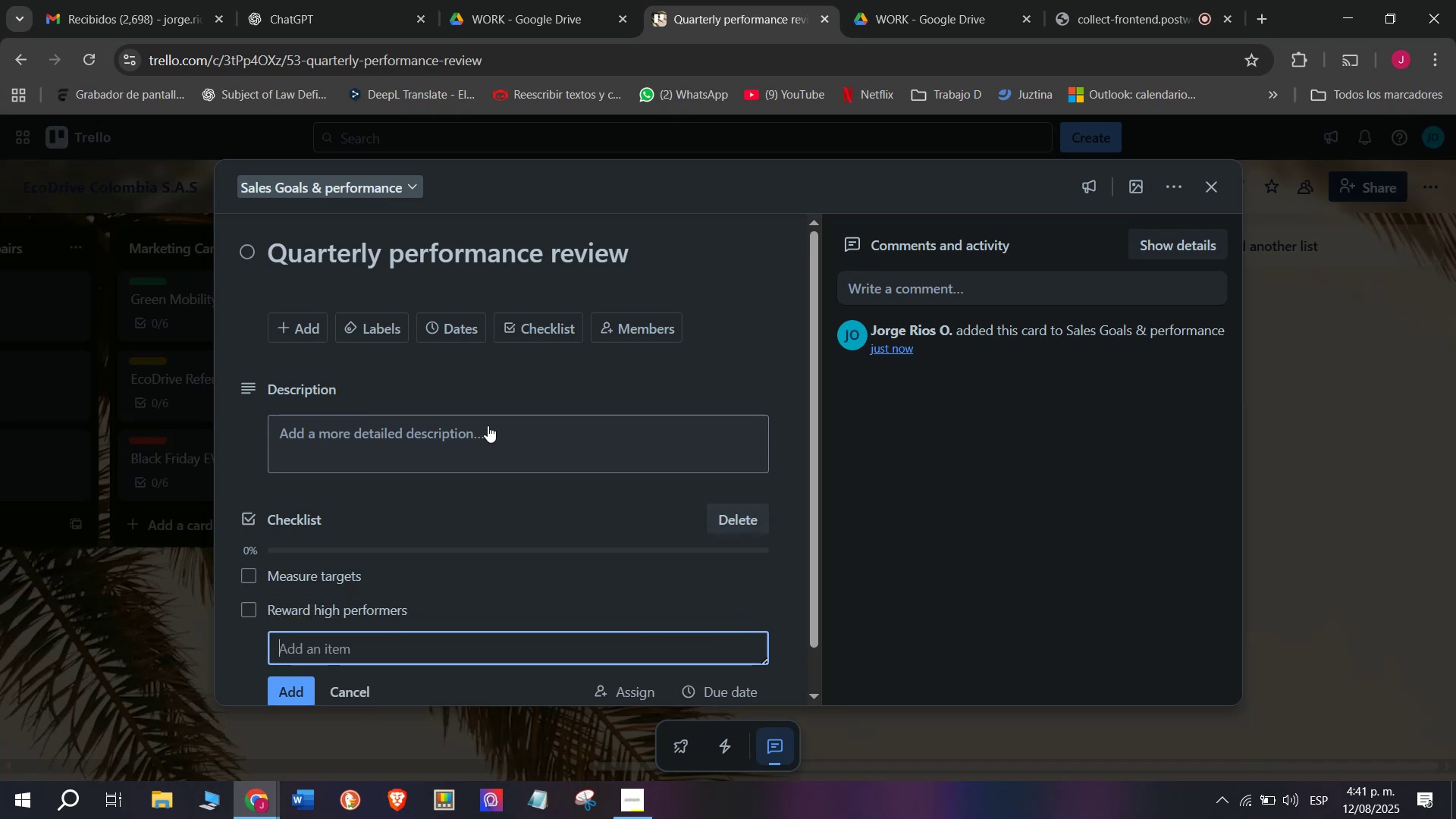 
type(Identify training nedd)
key(Backspace)
key(Backspace)
type(eds)
 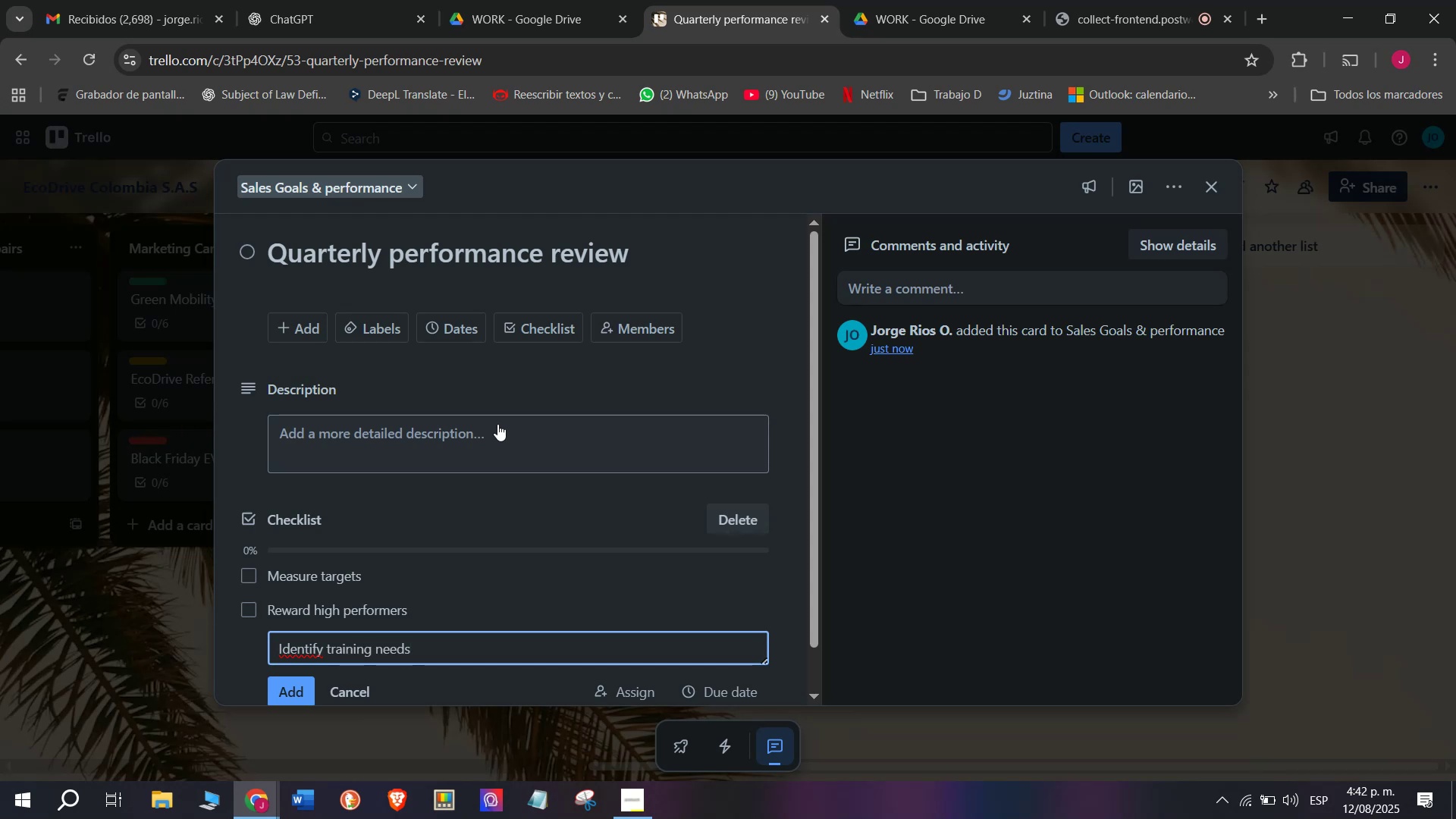 
key(Enter)
 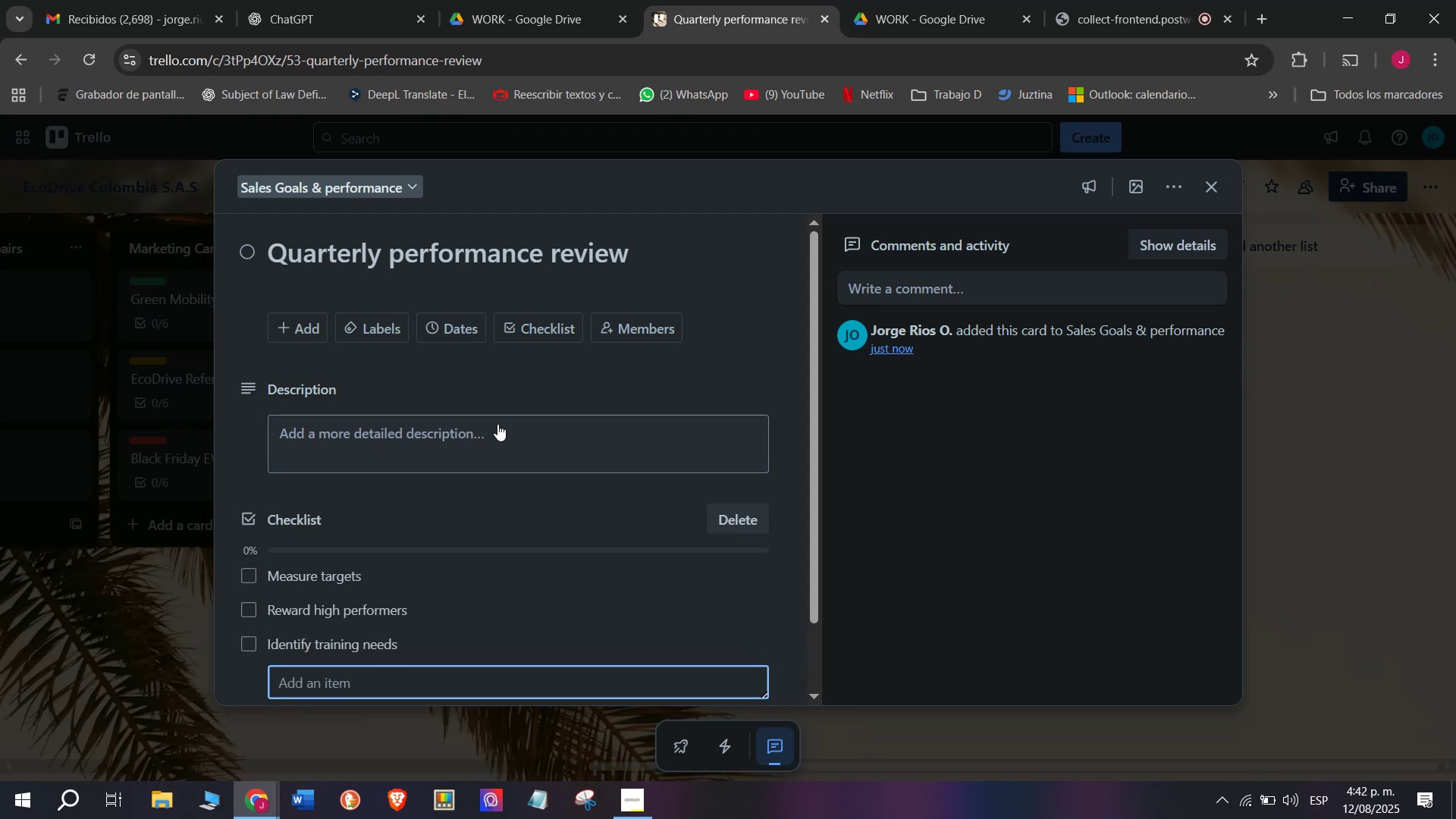 
scroll: coordinate [497, 482], scroll_direction: down, amount: 3.0
 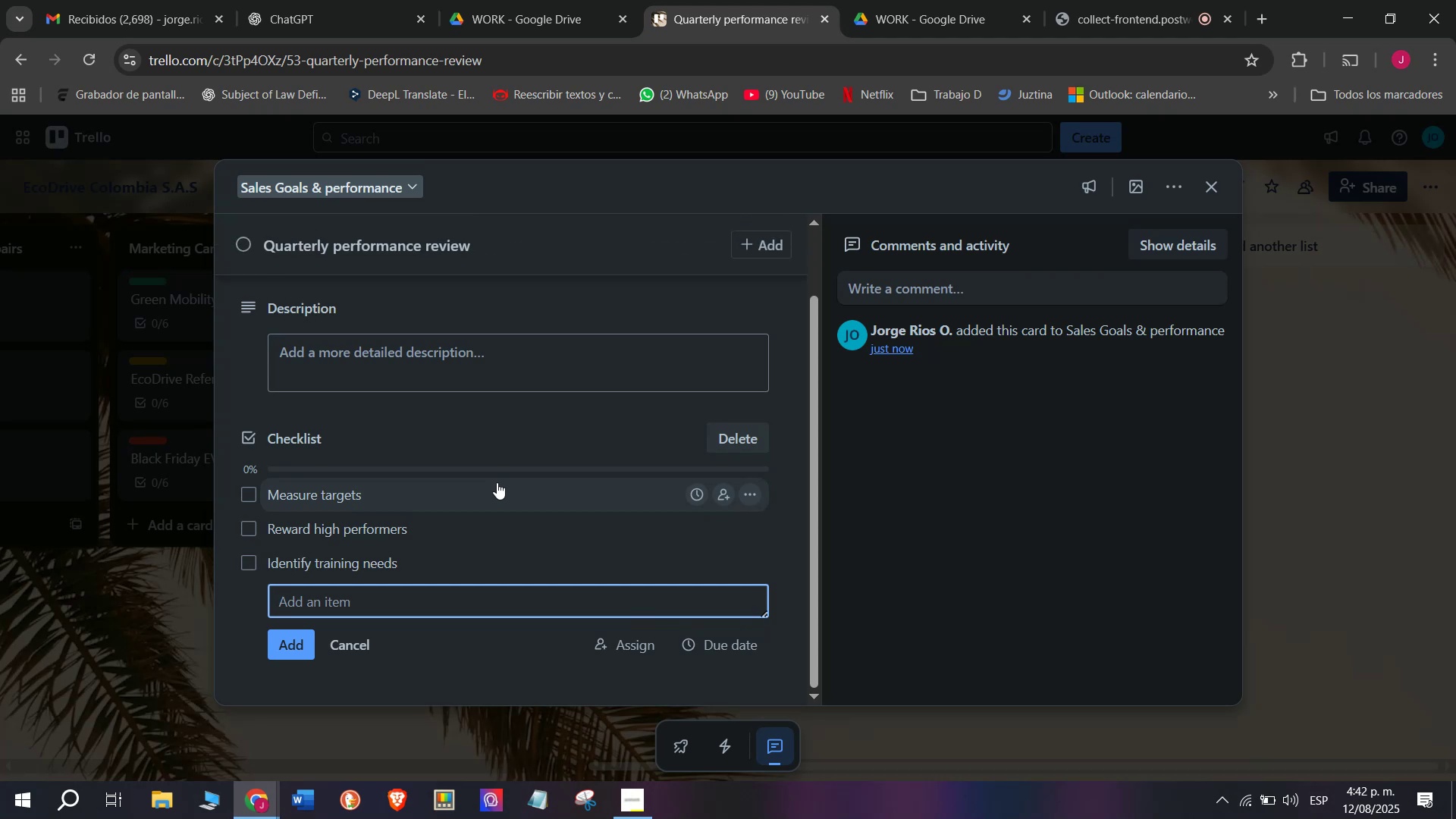 
type(Adjust strategys)
key(Backspace)
 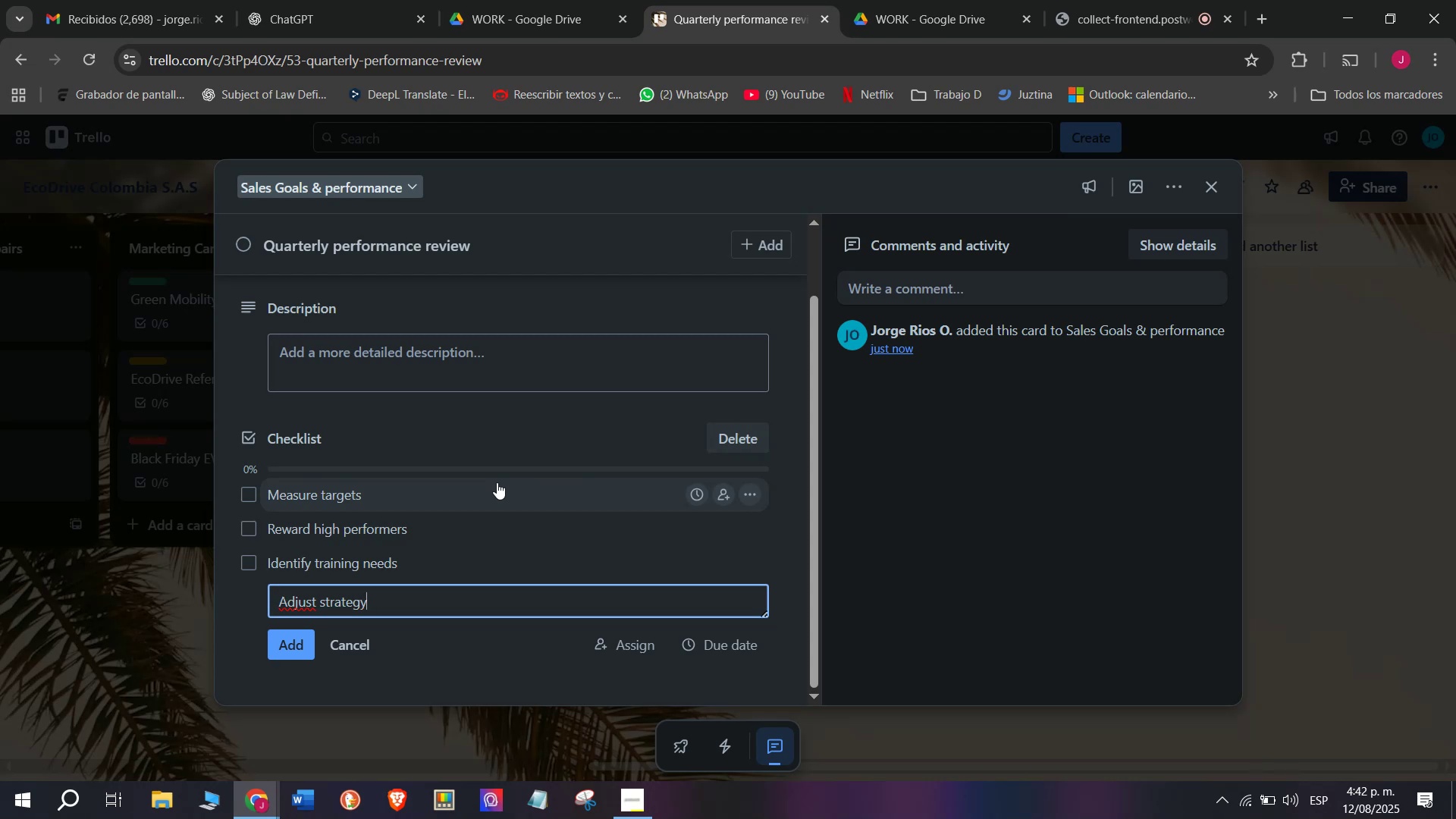 
key(Enter)
 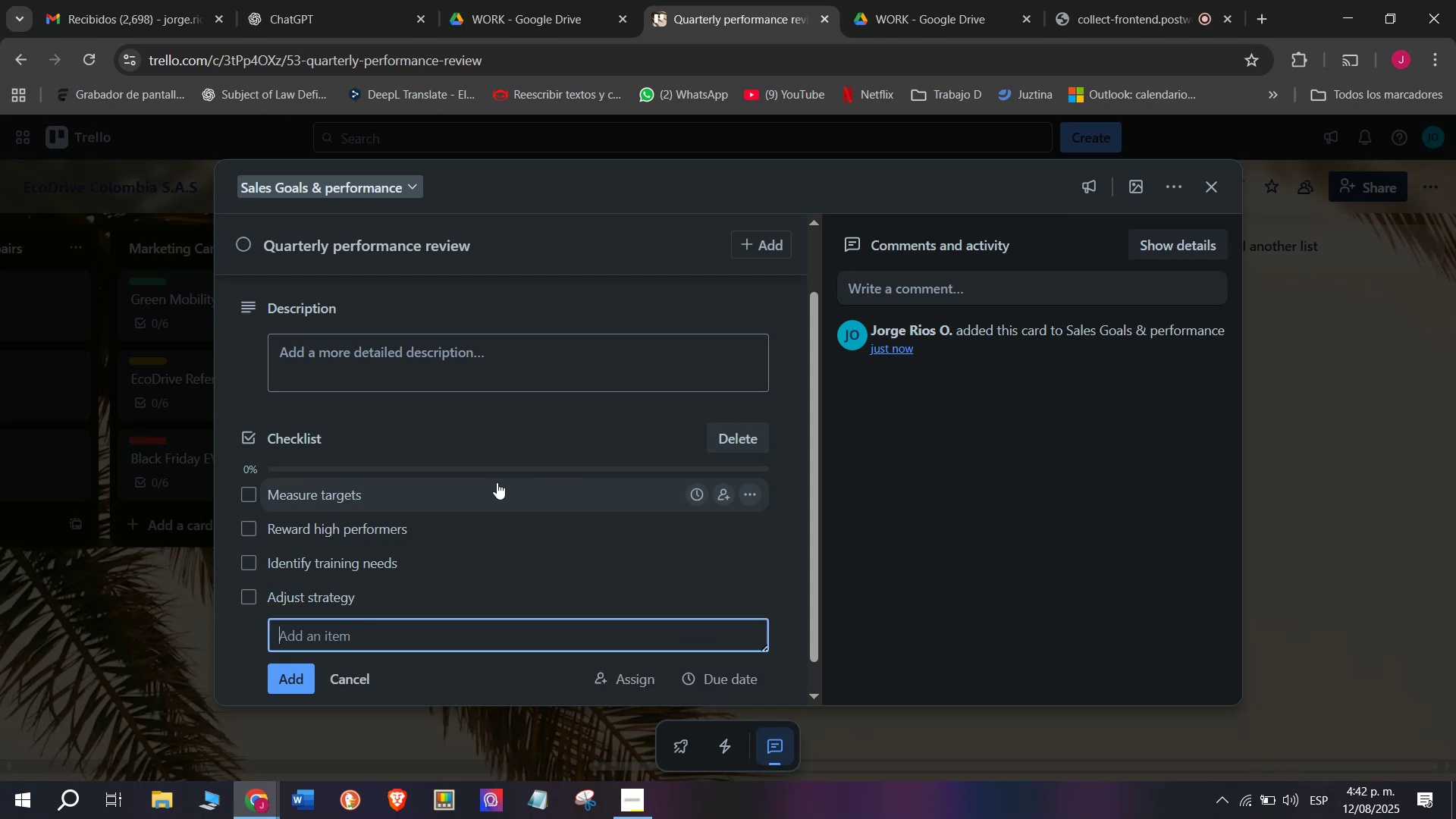 
type(Set new goals)
 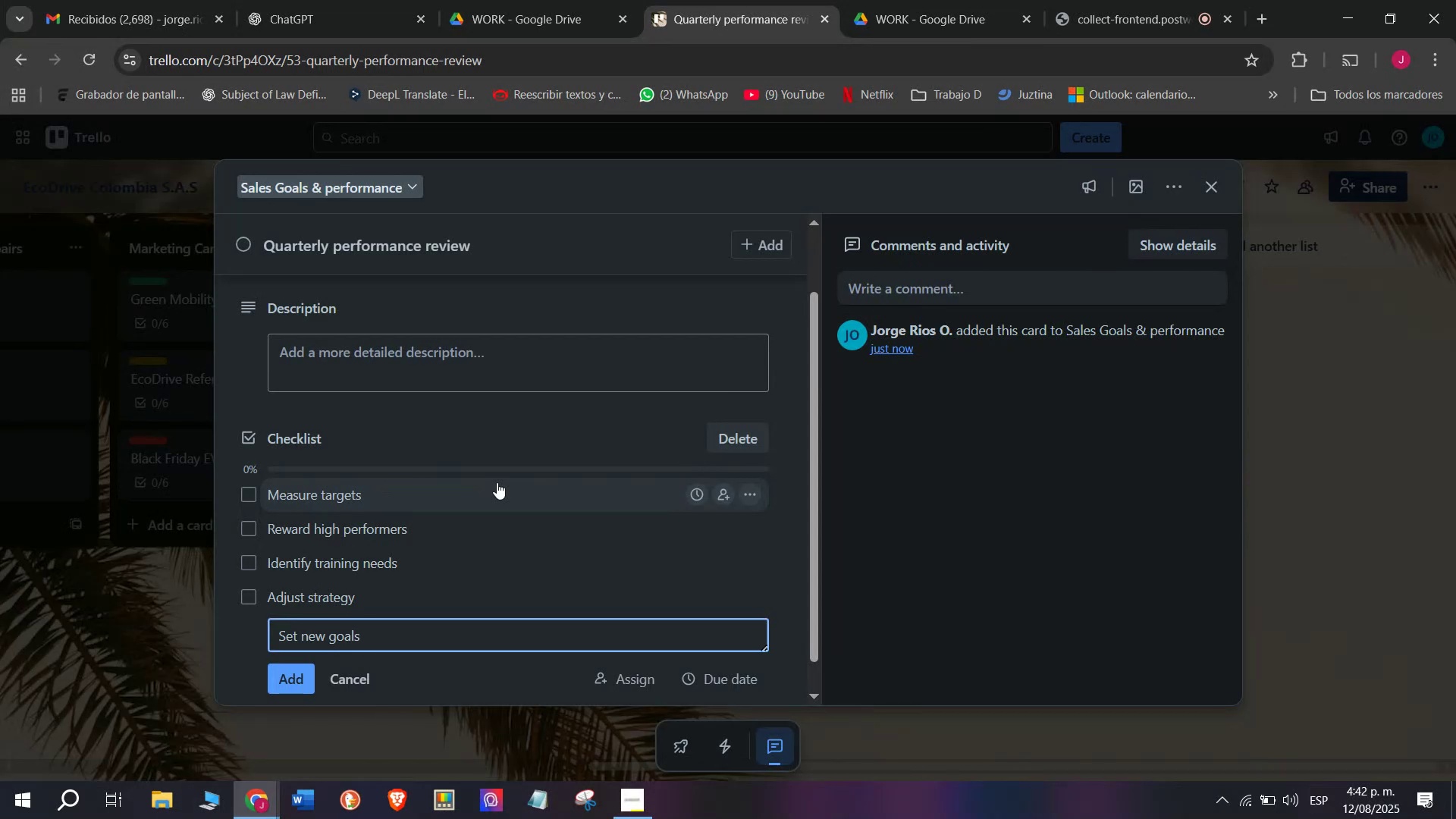 
key(Enter)
 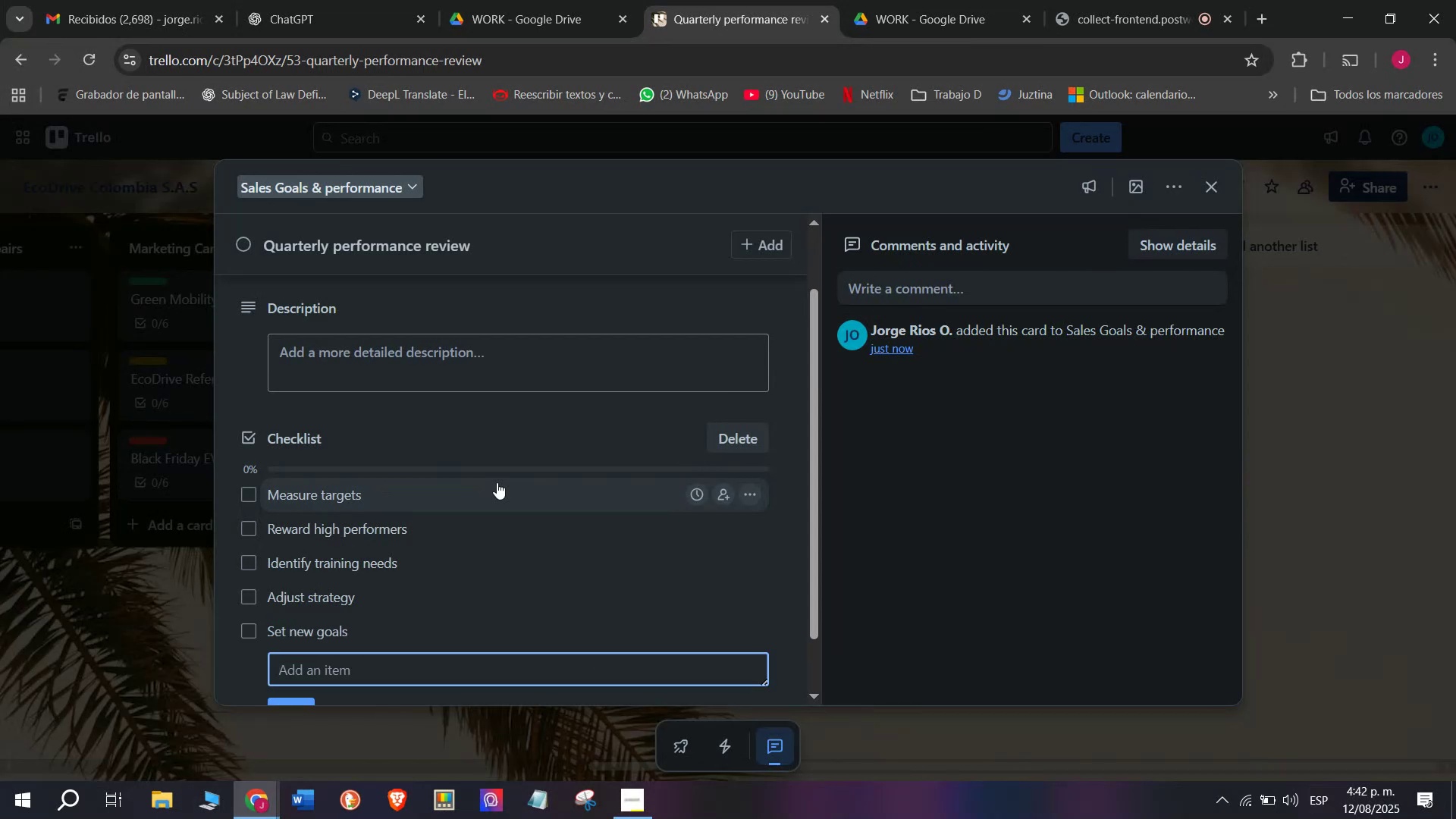 
type(Present result)
key(Backspace)
type(lt)
key(Backspace)
key(Backspace)
type(rs)
key(Backspace)
key(Backspace)
type(ts)
 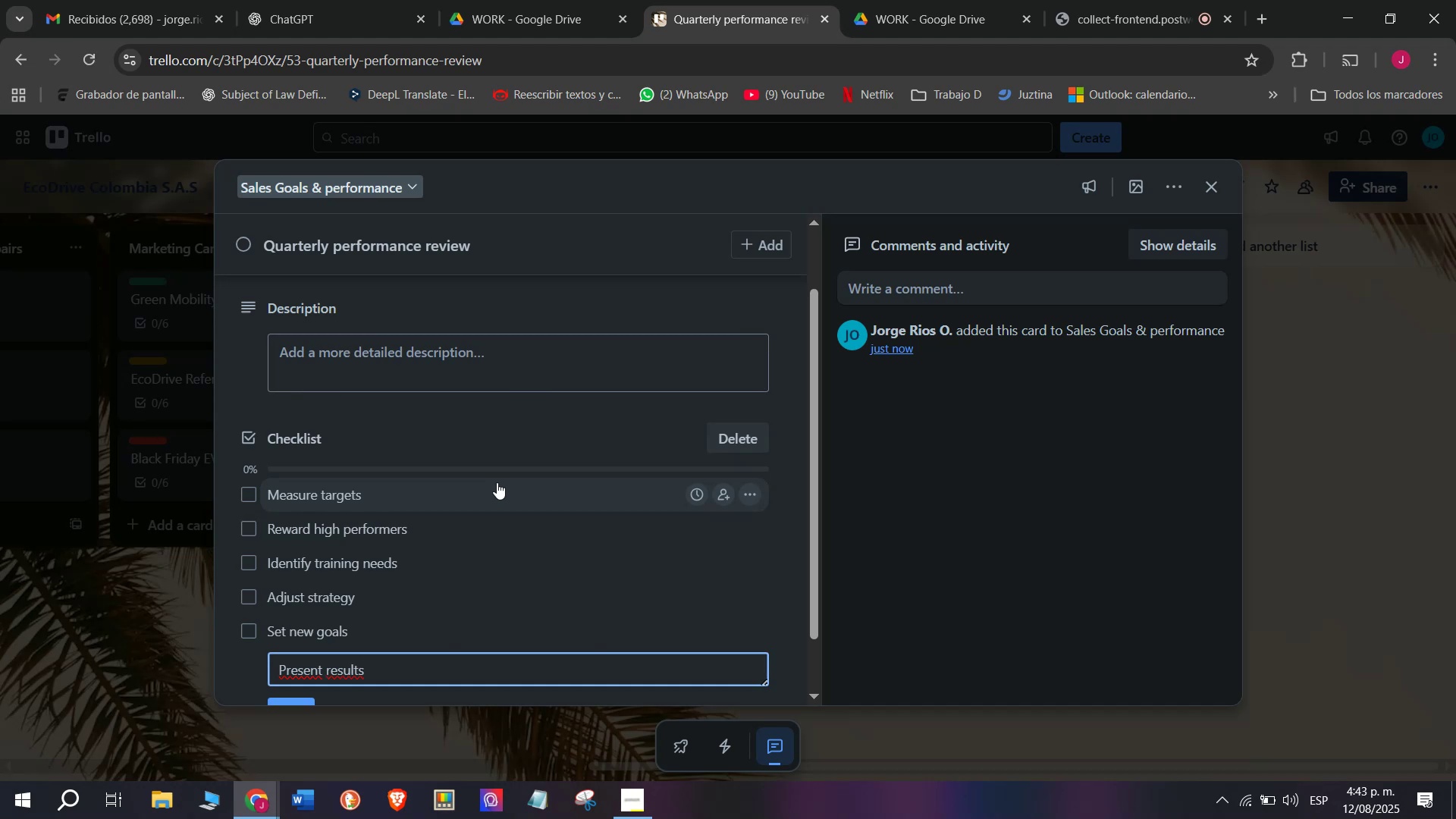 
wait(10.09)
 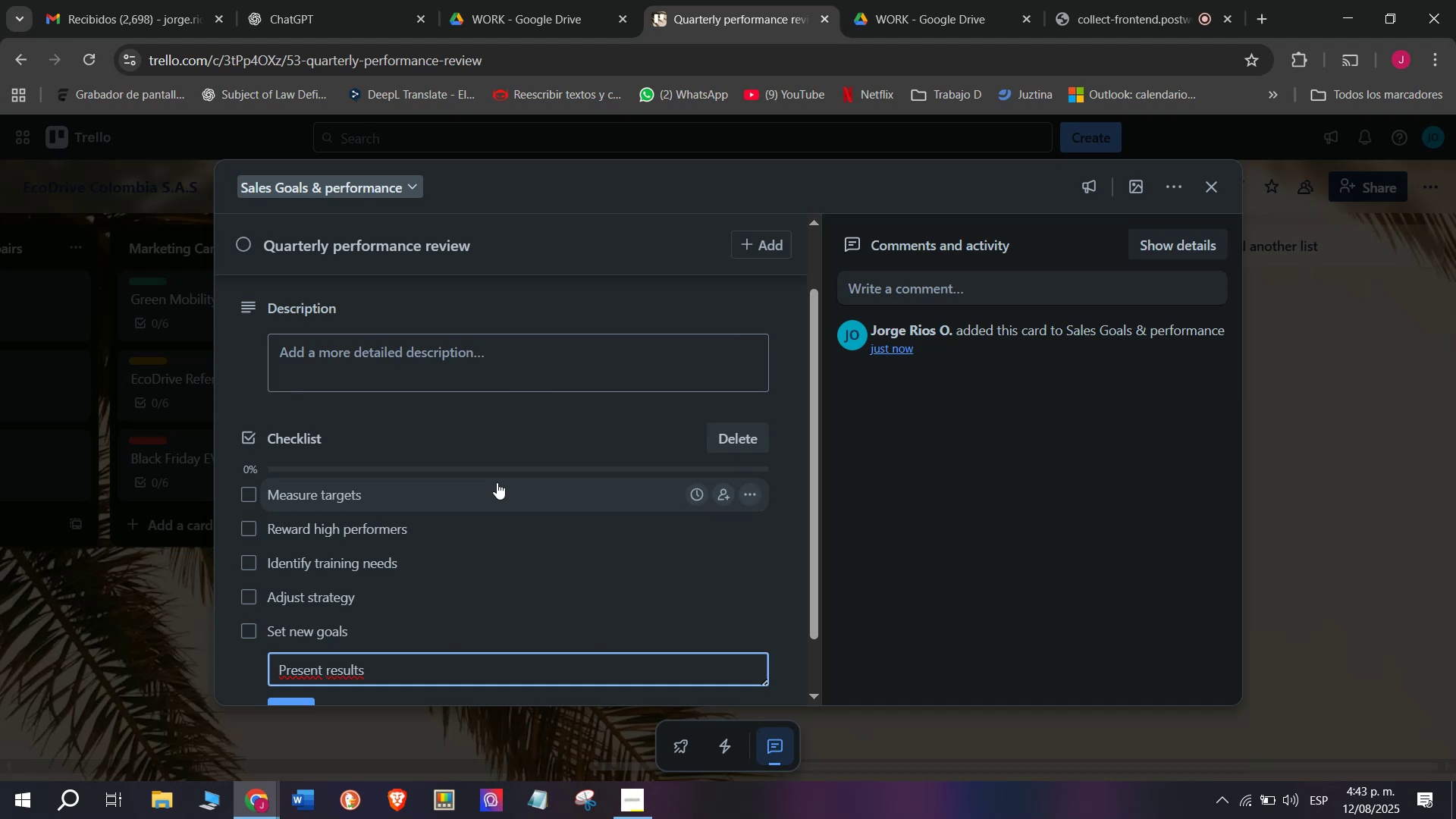 
key(Enter)
 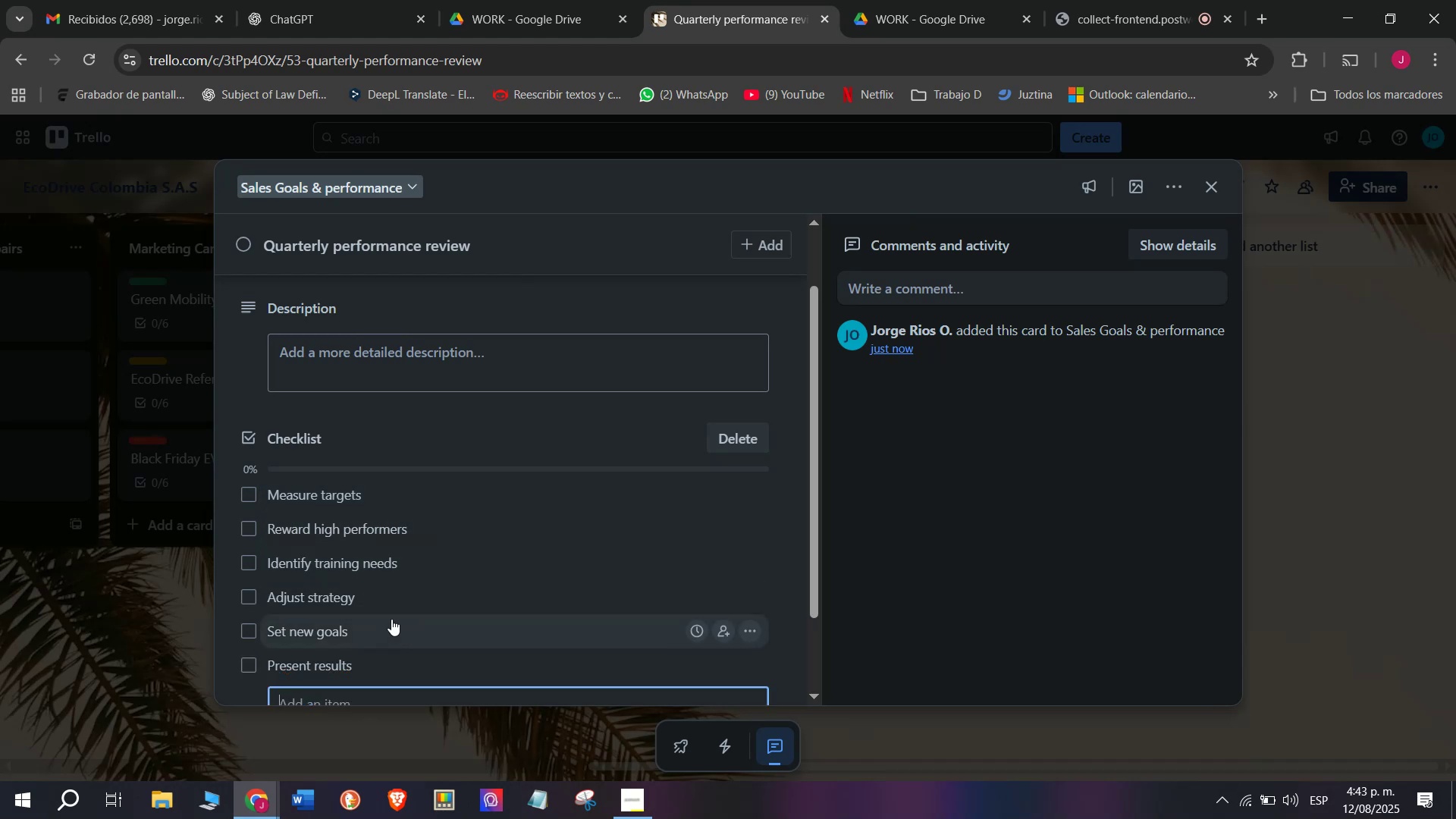 
scroll: coordinate [494, 587], scroll_direction: down, amount: 3.0
 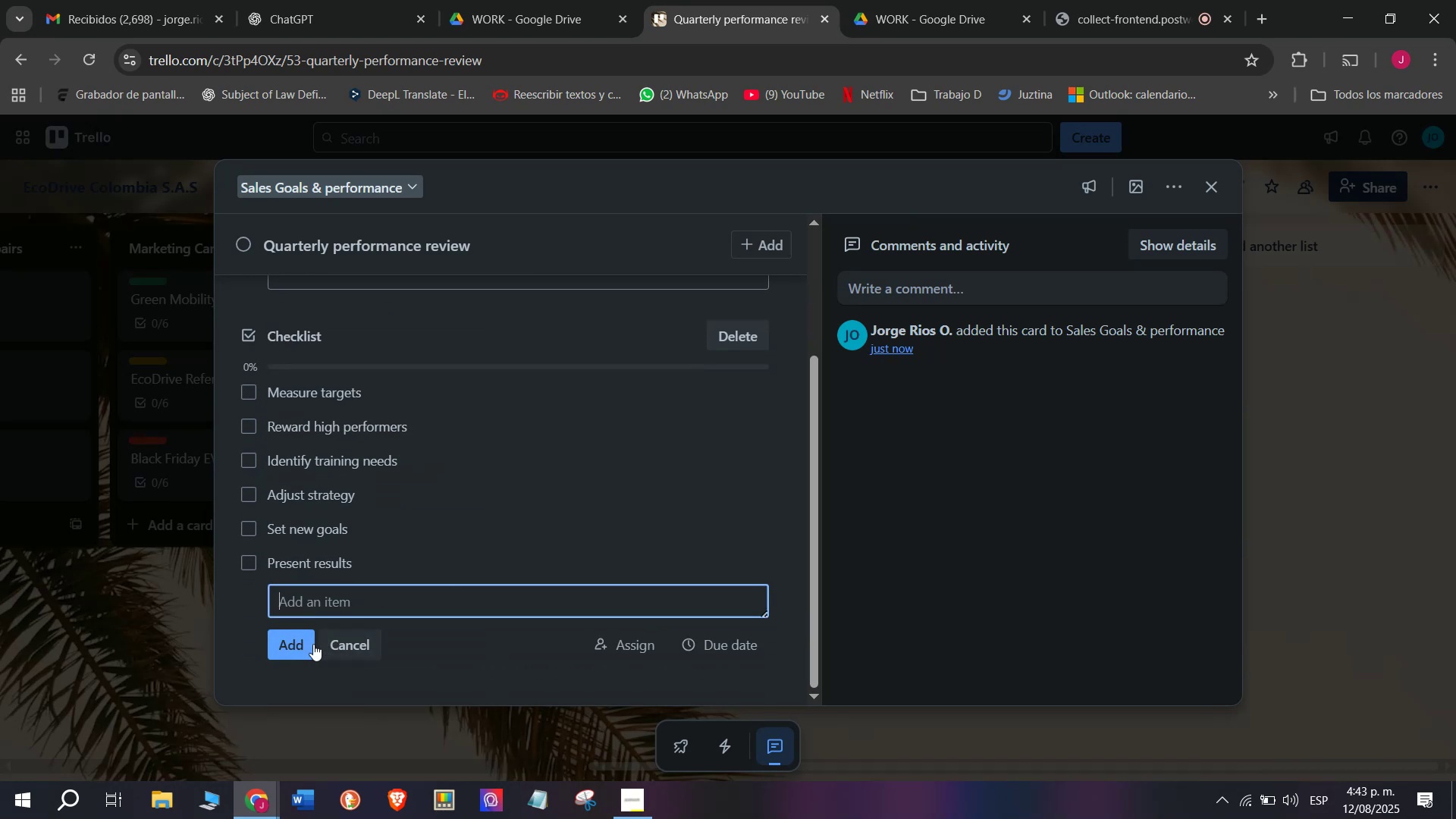 
scroll: coordinate [315, 622], scroll_direction: up, amount: 5.0
 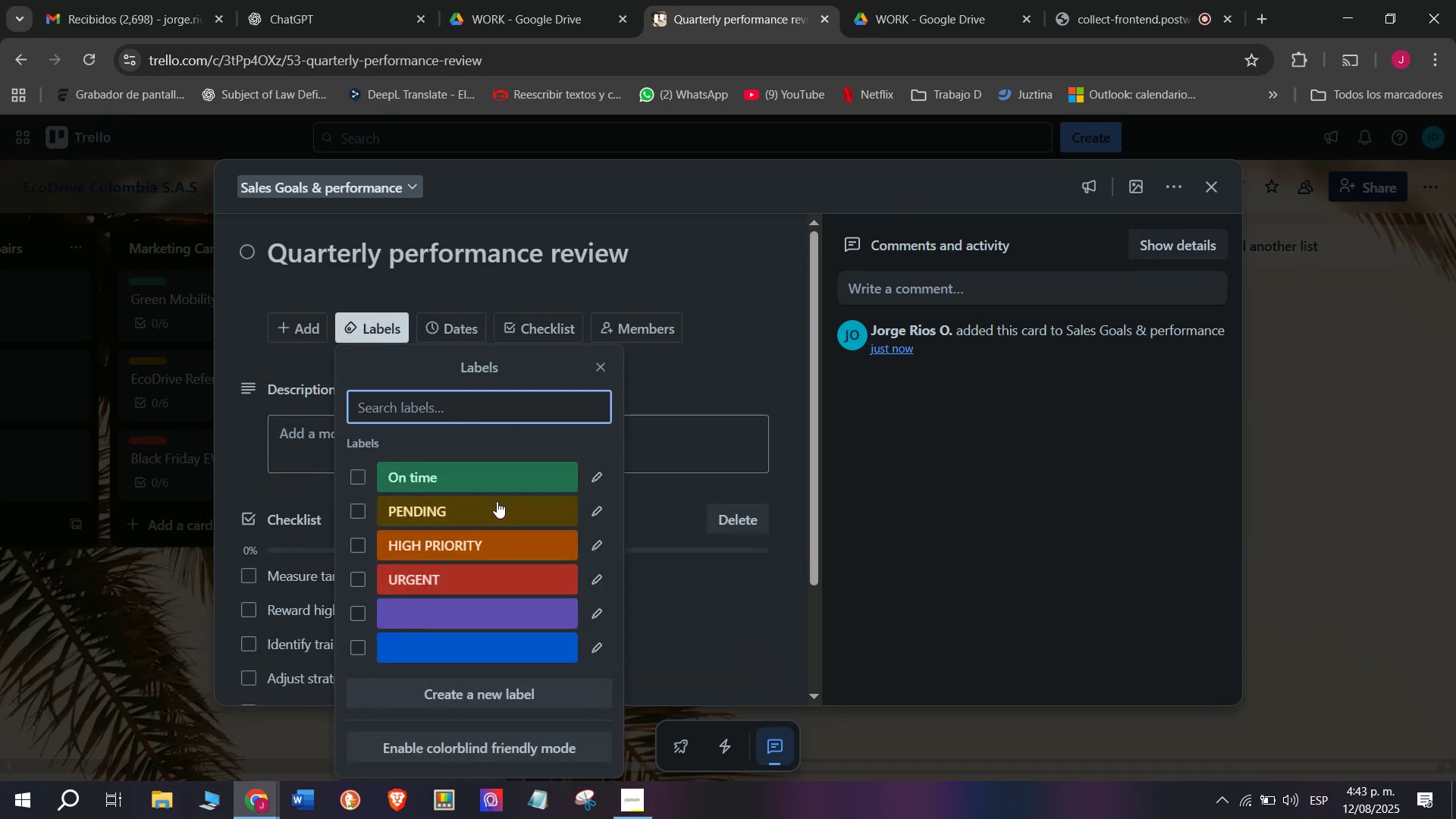 
left_click([463, 566])
 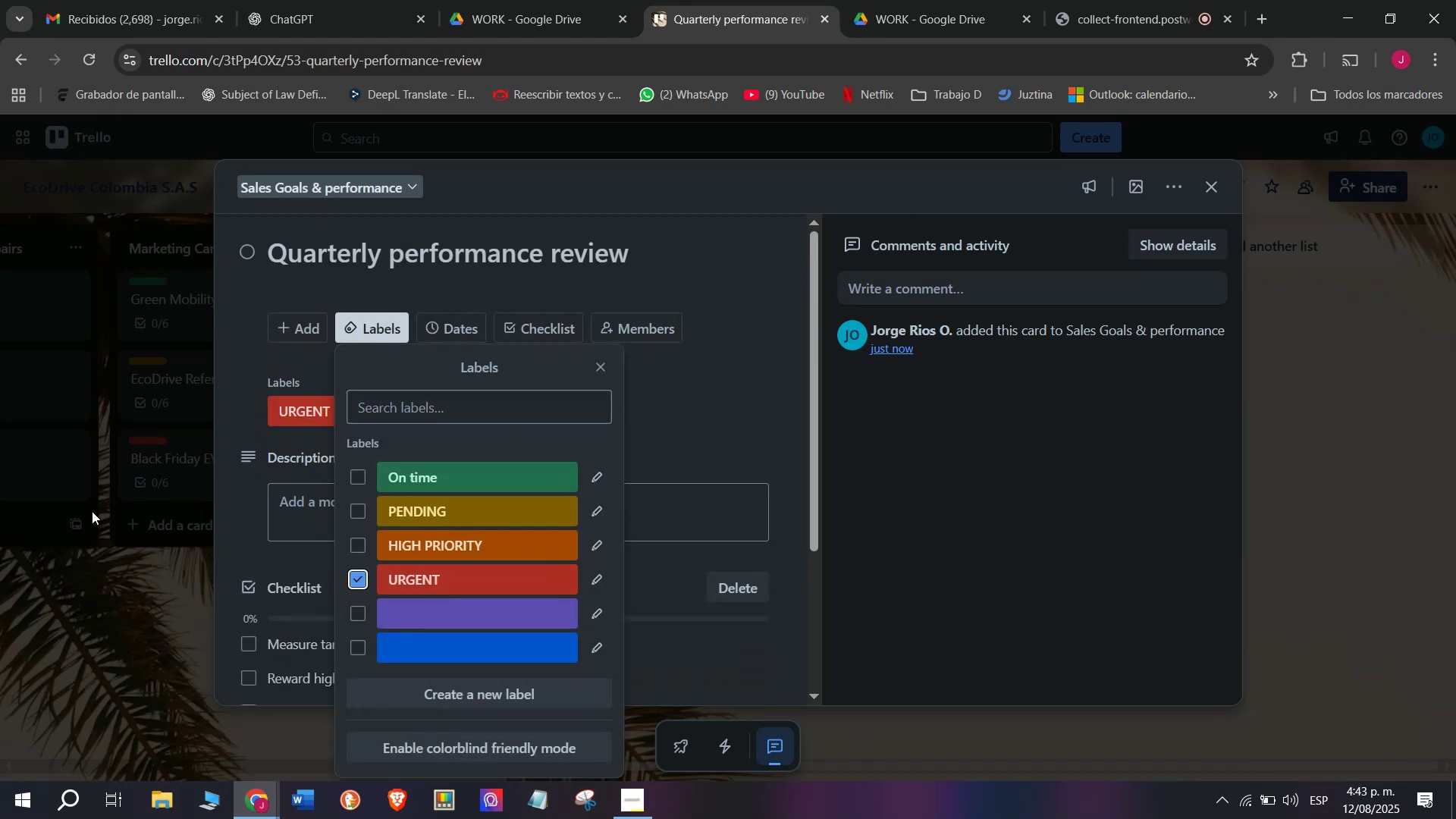 
left_click_drag(start_coordinate=[138, 531], to_coordinate=[140, 527])
 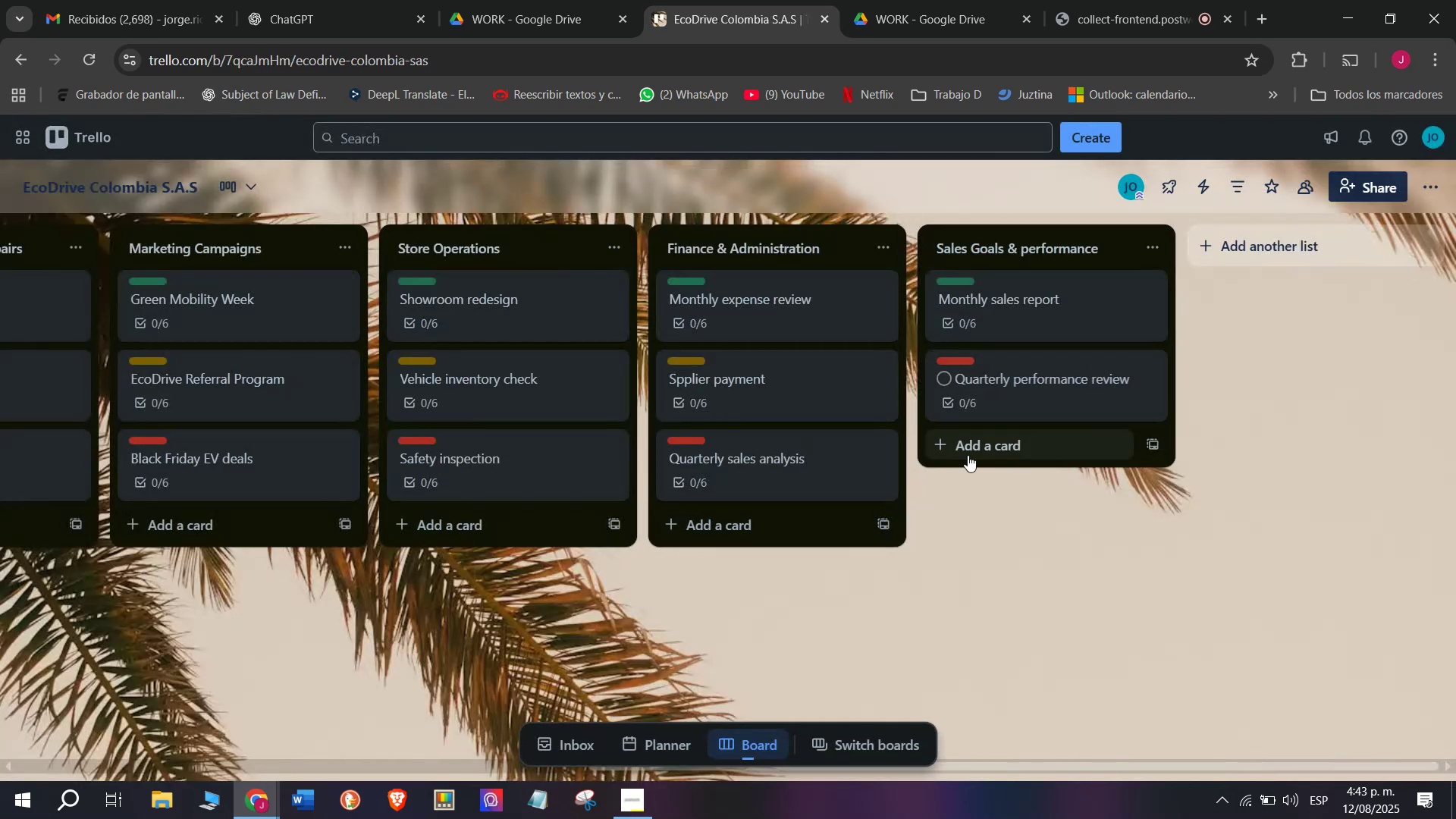 
left_click([1060, 458])
 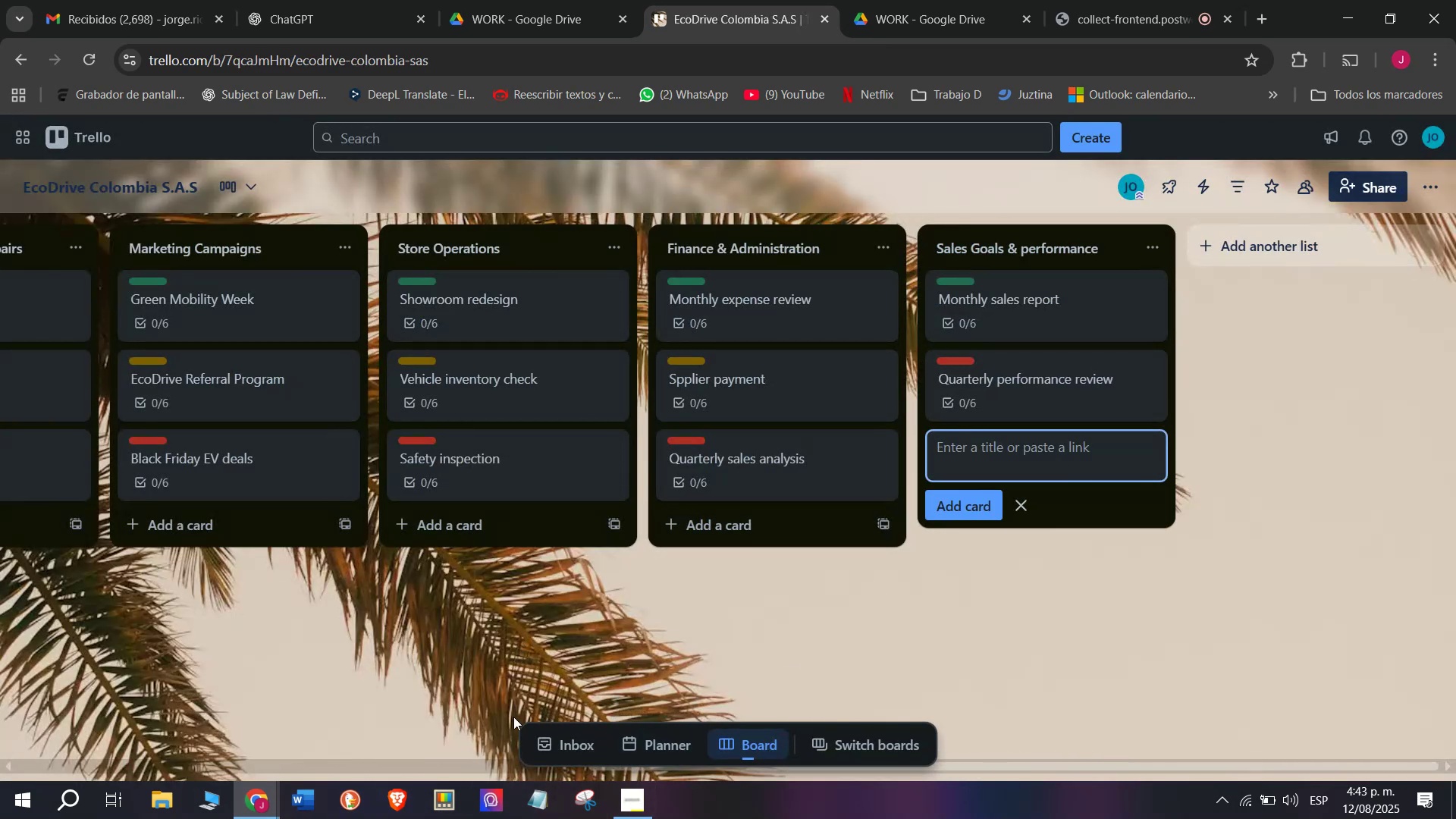 
wait(5.07)
 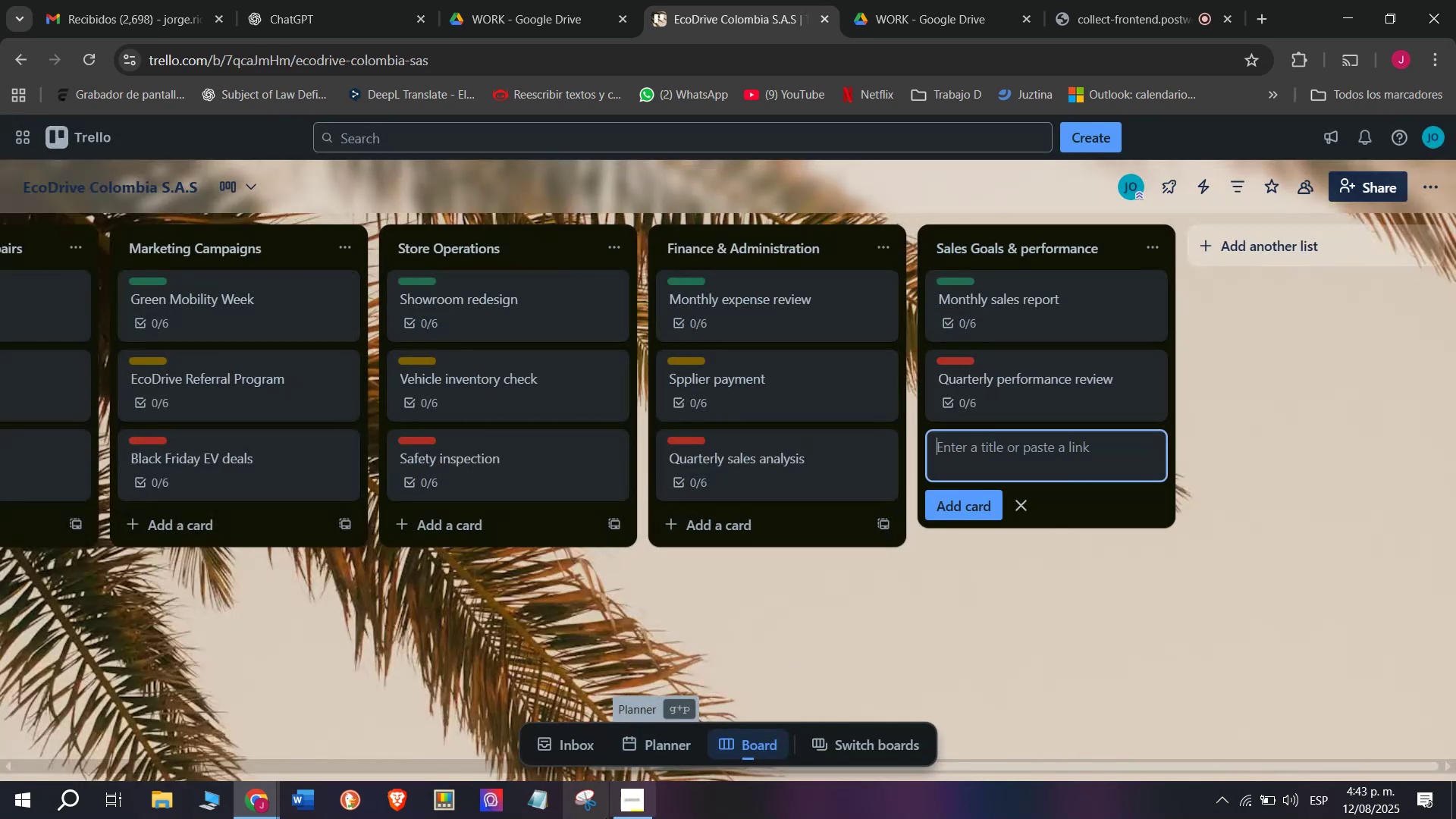 
left_click([1137, 0])
 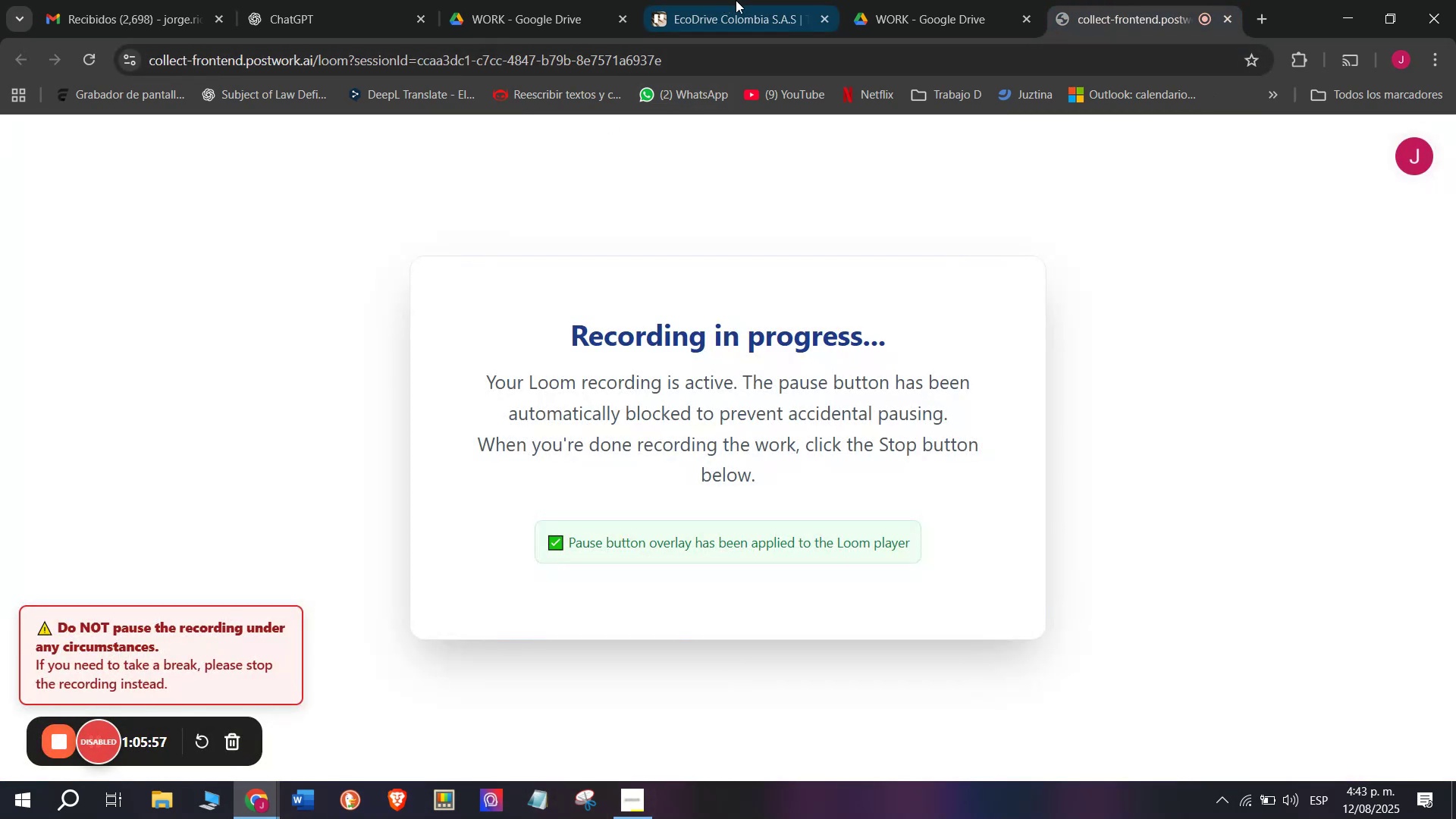 
left_click([945, 0])
 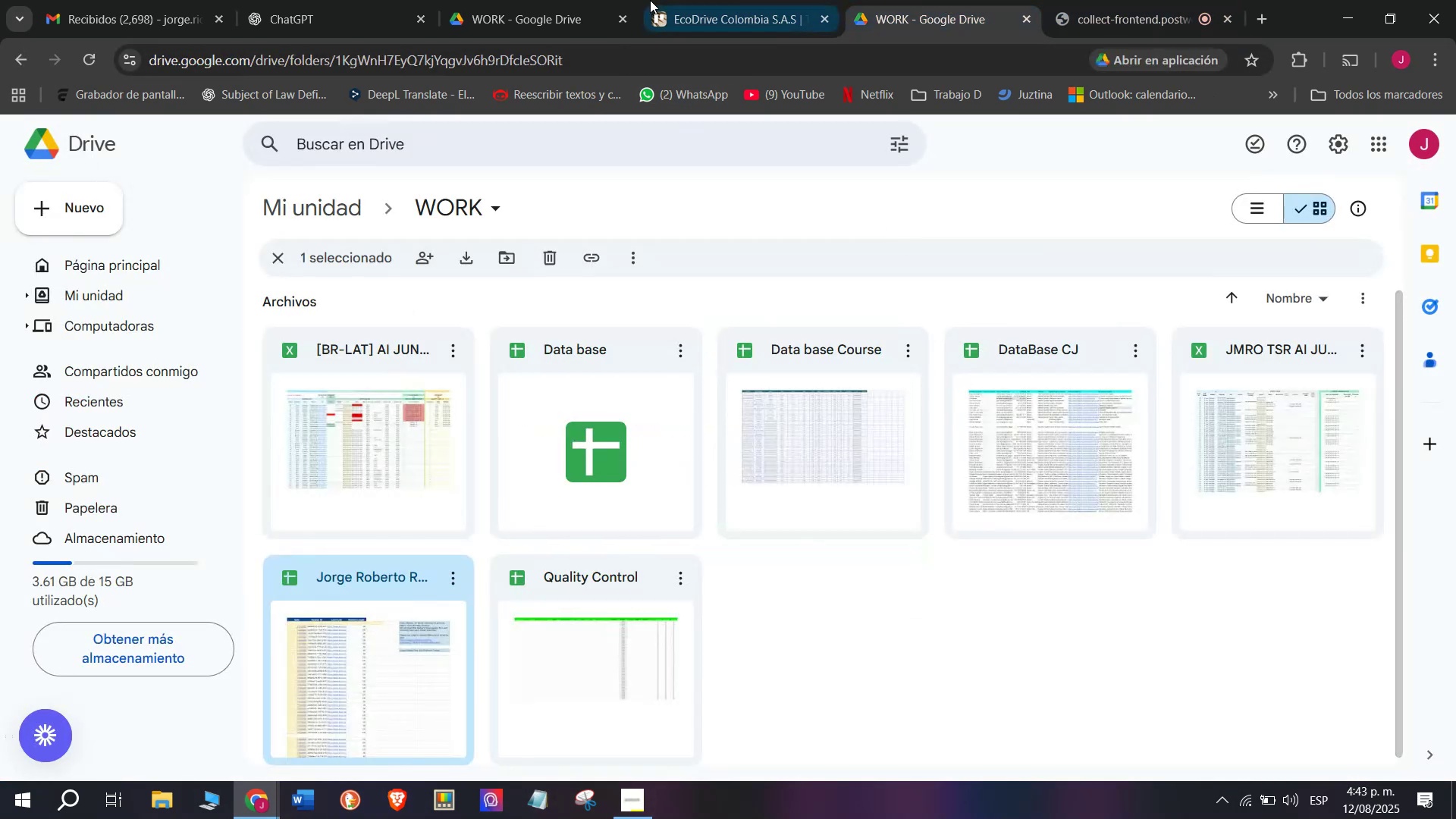 
left_click([714, 0])
 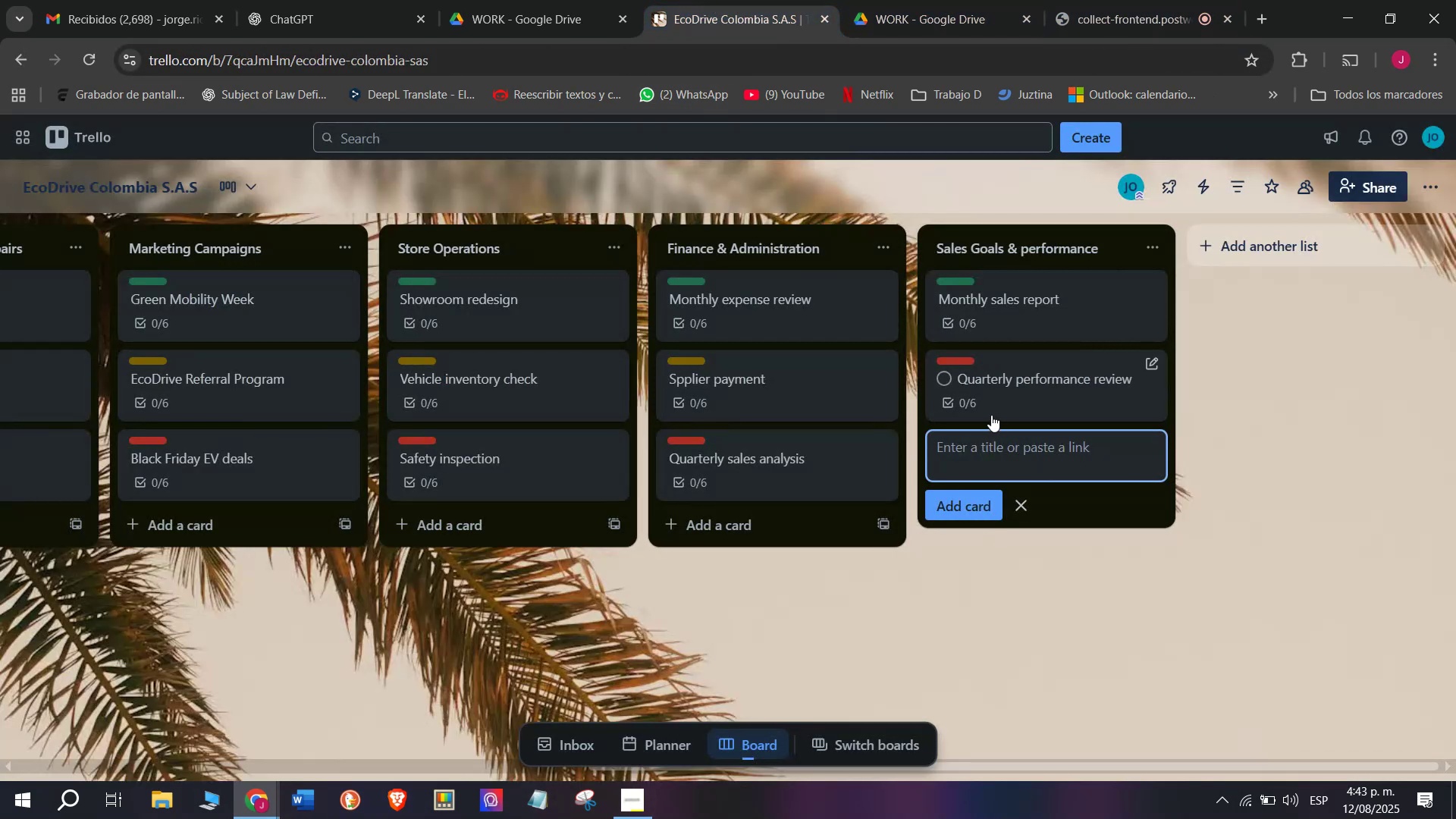 
type(Anu)
key(Backspace)
type(nual expat)
 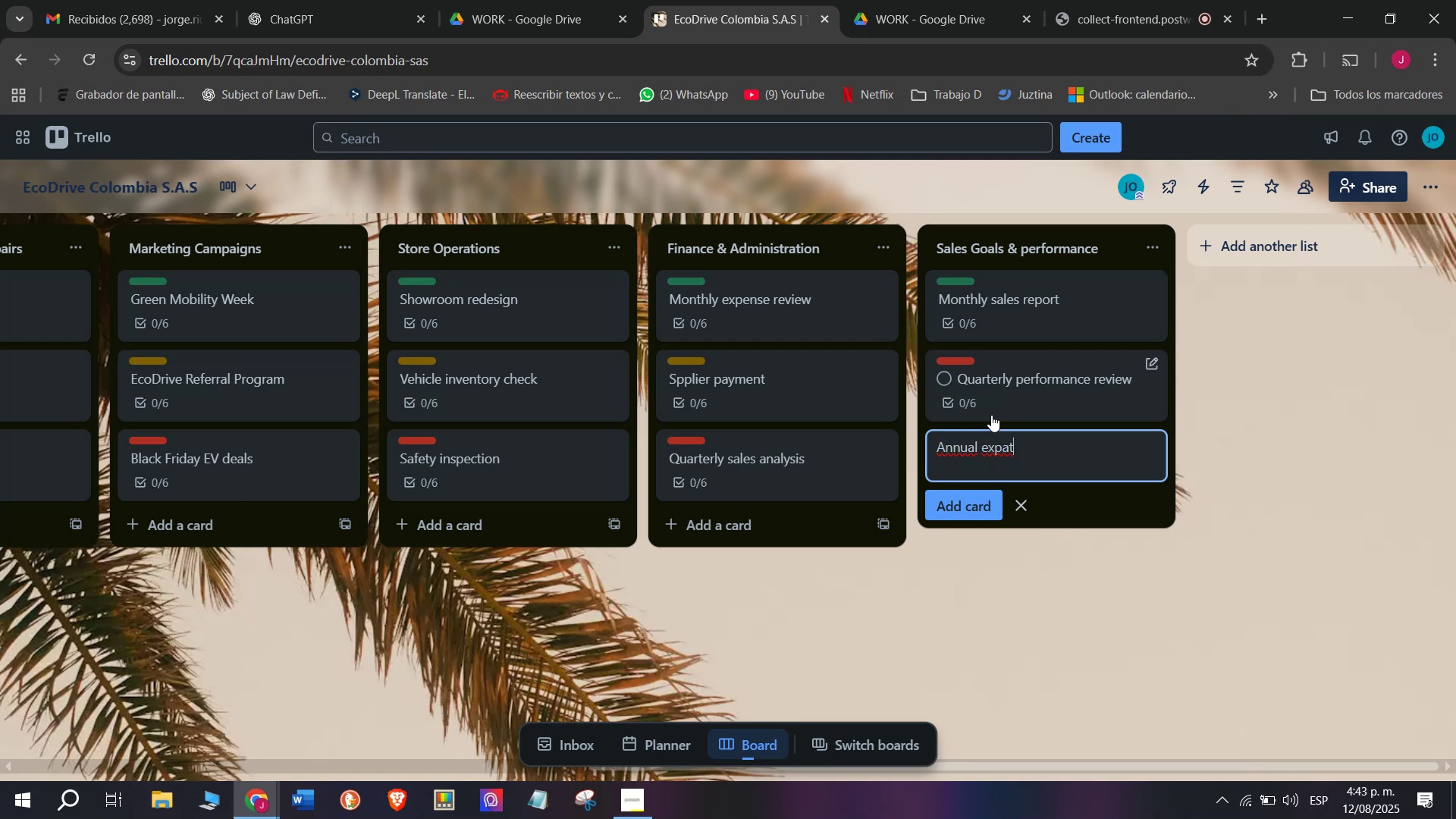 
key(Backspace)
key(Backspace)
type(ansion plan)
 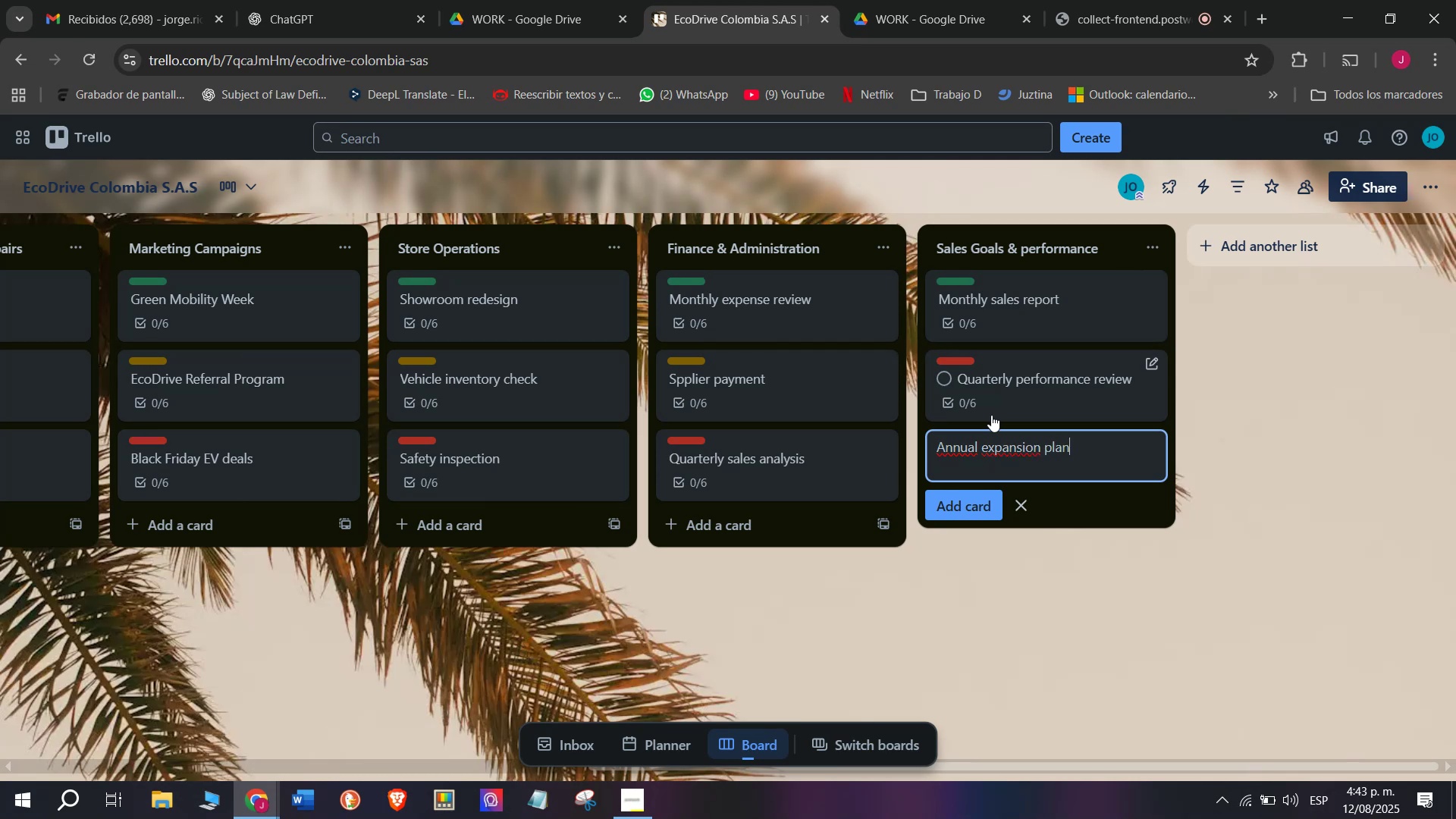 
key(Enter)
 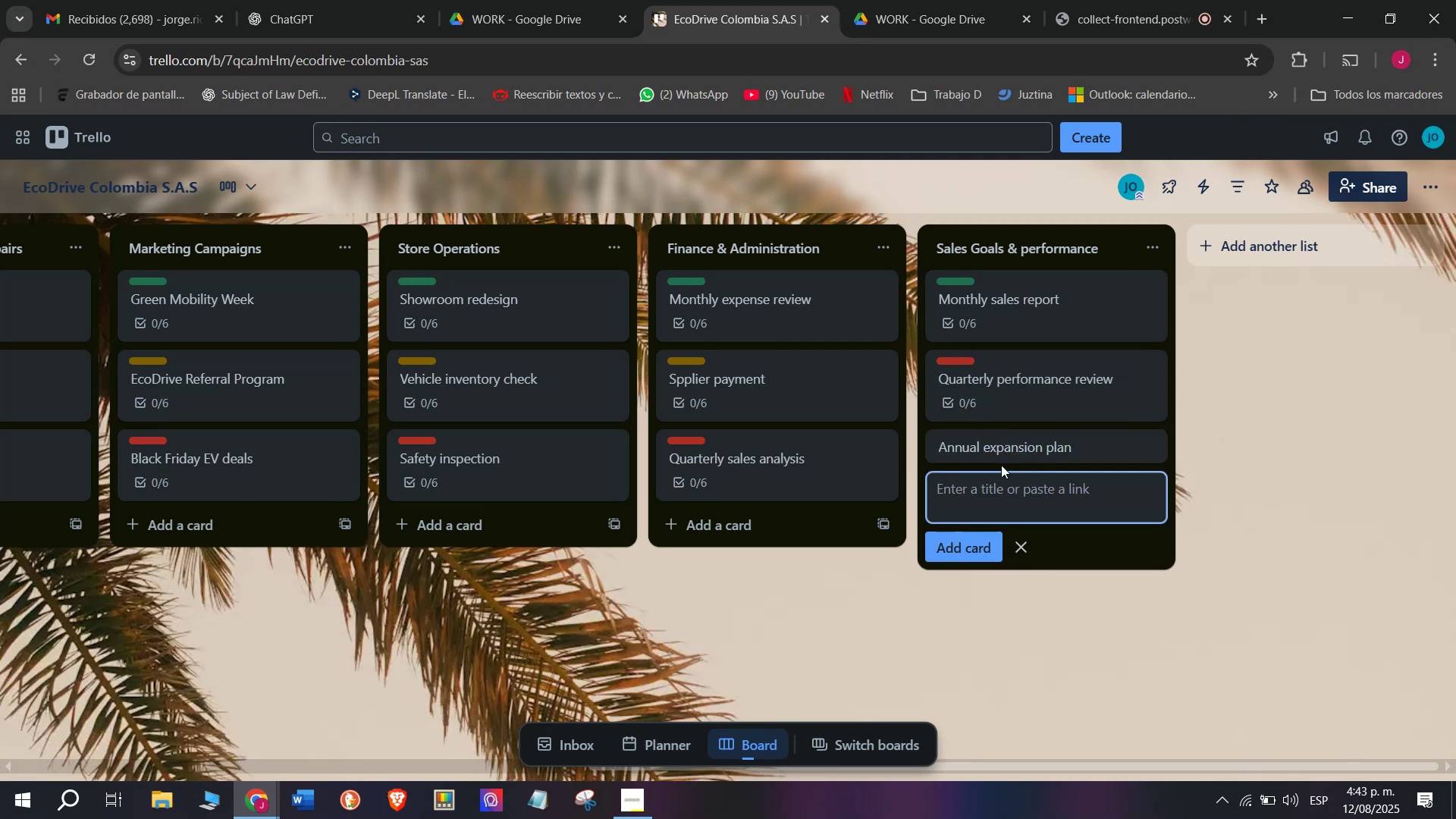 
left_click([1006, 452])
 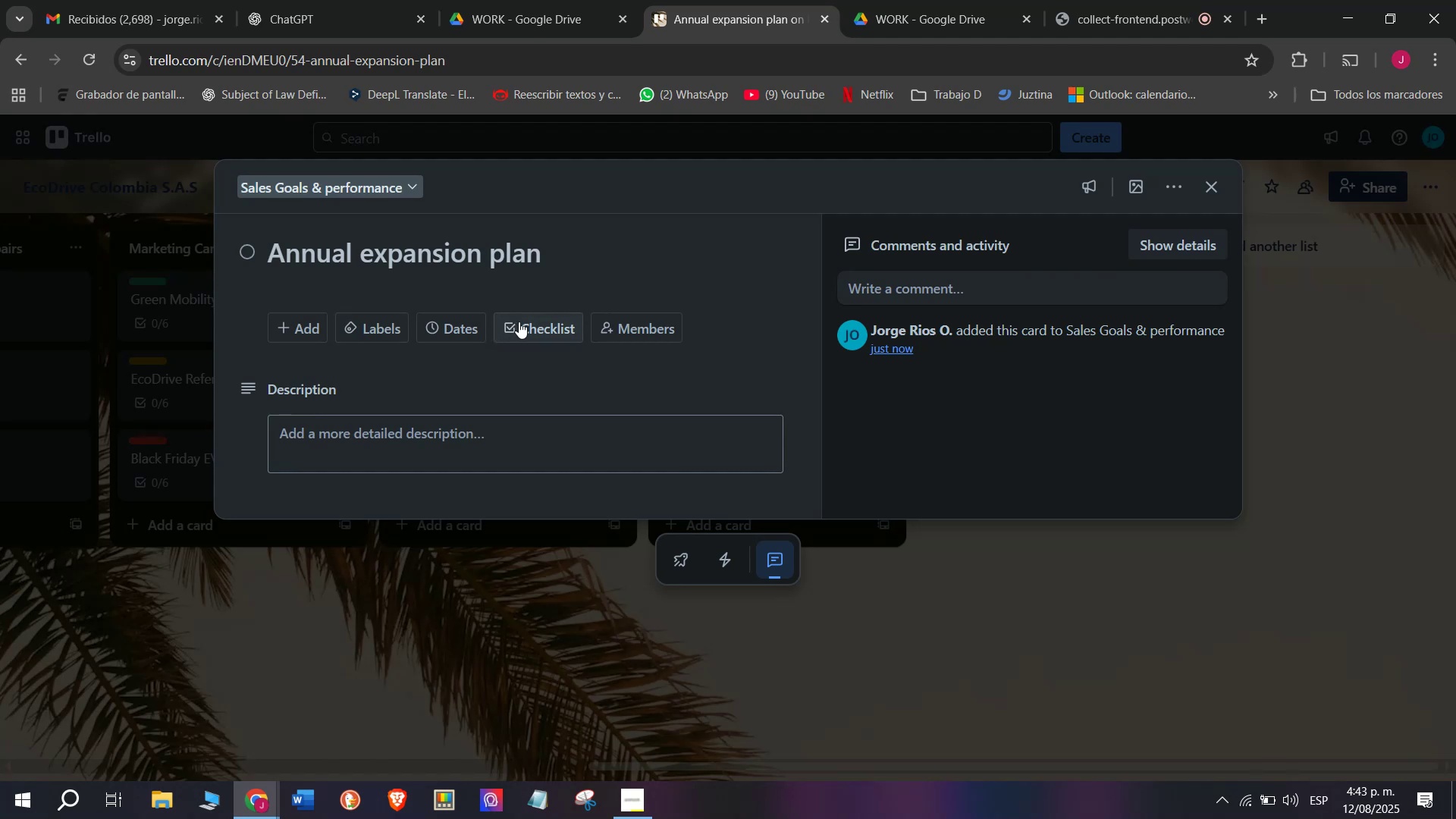 
left_click([519, 319])
 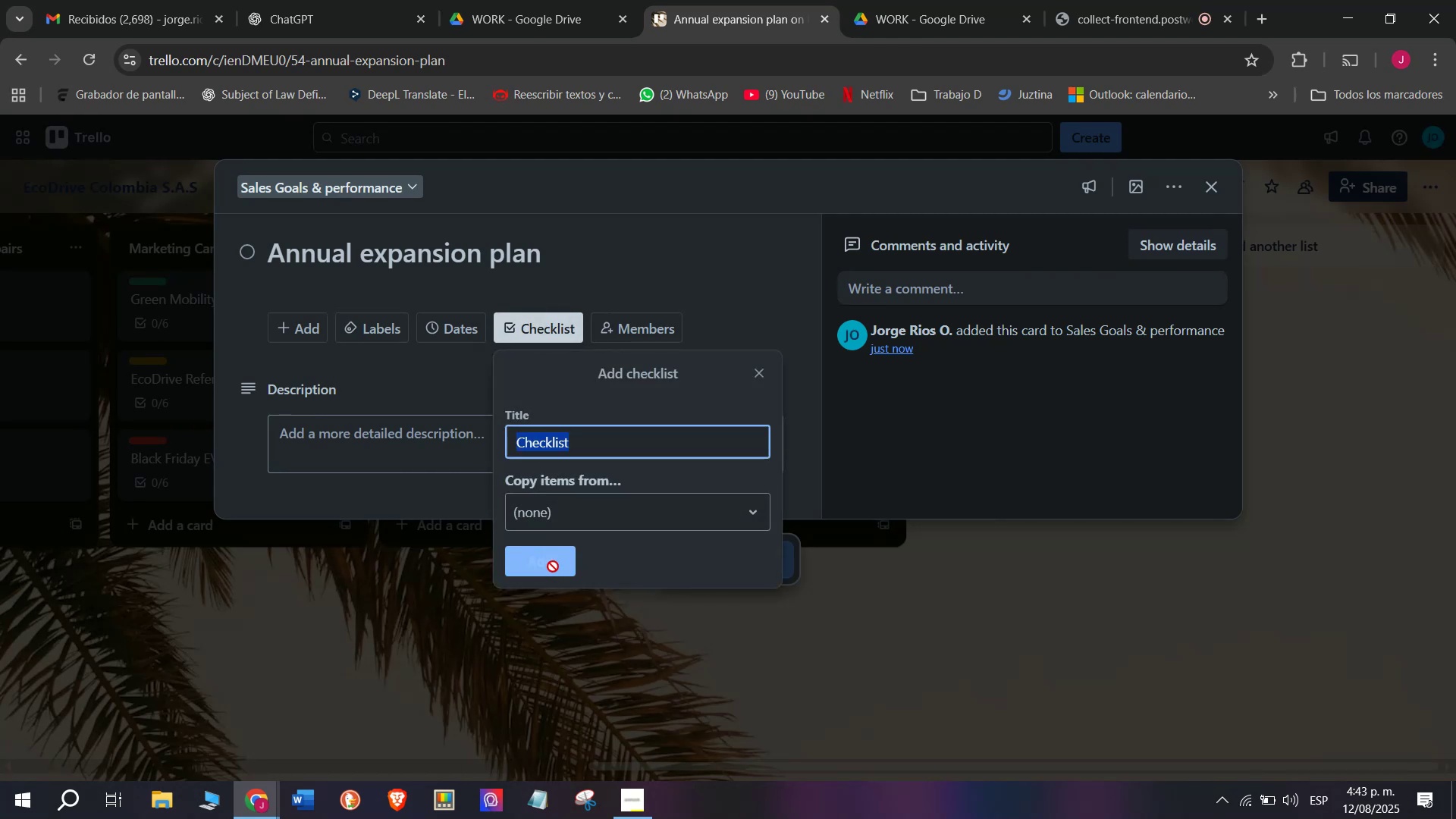 
scroll: coordinate [430, 483], scroll_direction: down, amount: 12.0
 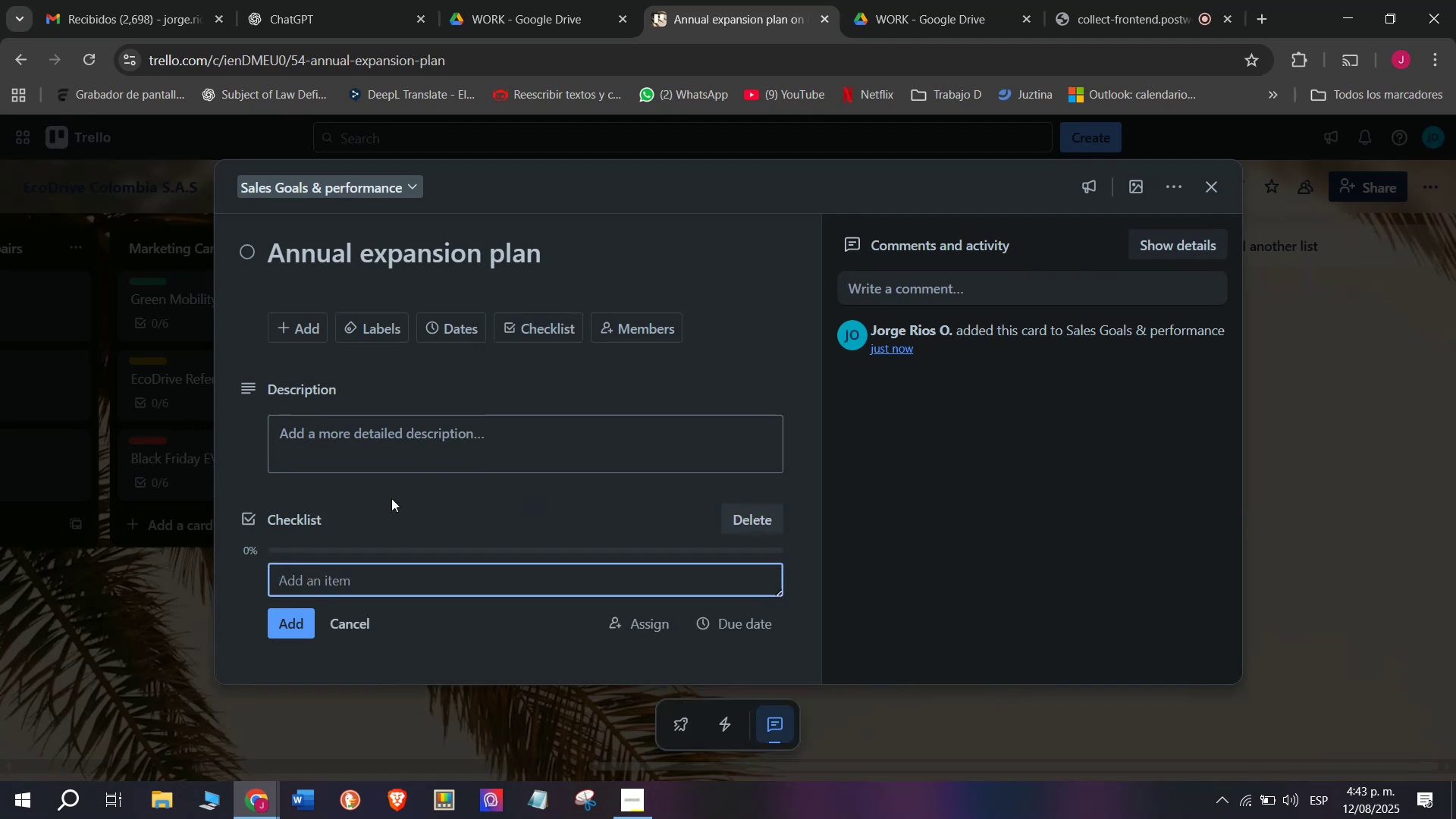 
wait(11.7)
 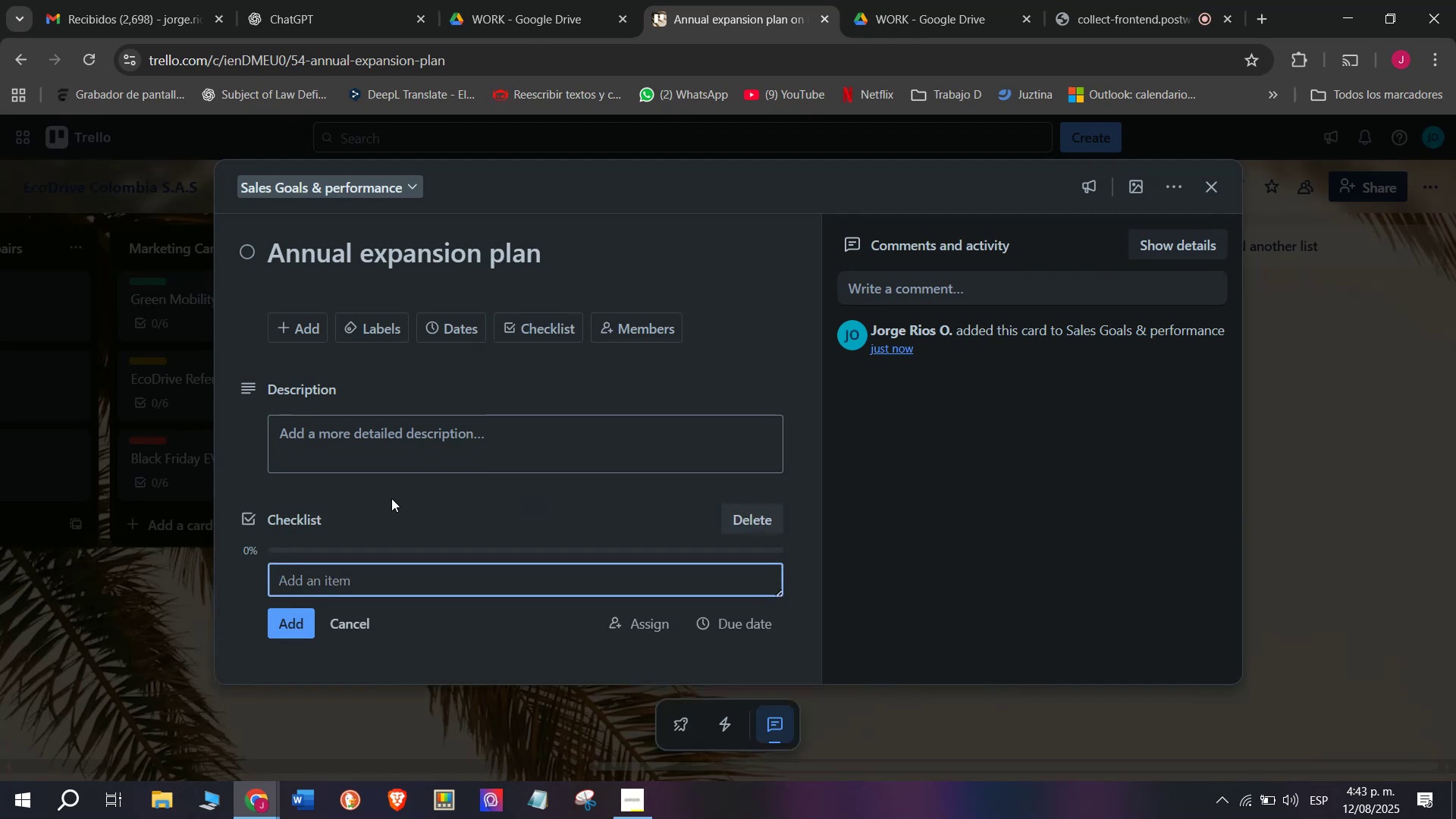 
scroll: coordinate [273, 453], scroll_direction: down, amount: 8.0
 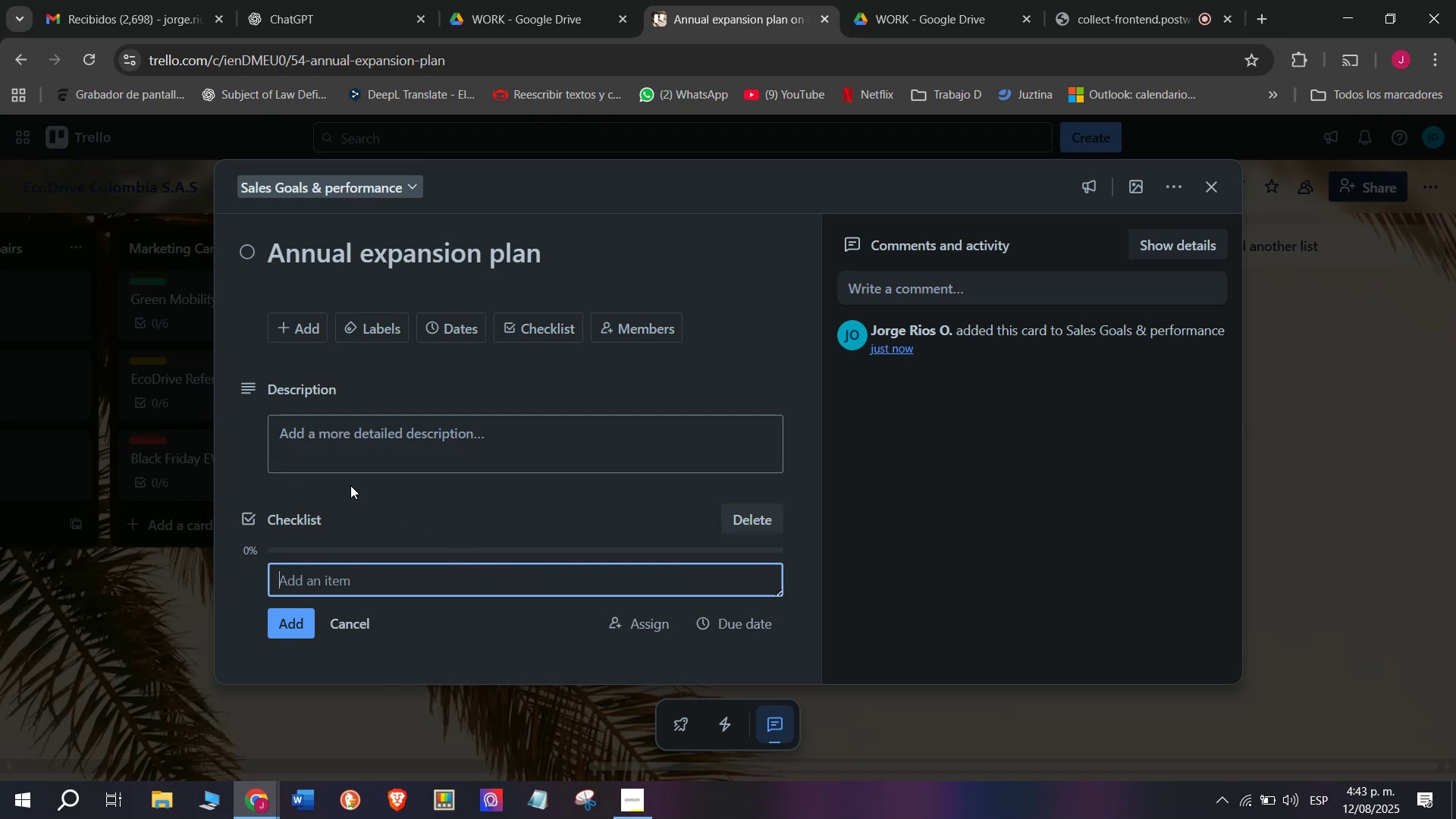 
type(A)
key(Backspace)
type(Research new cities)
 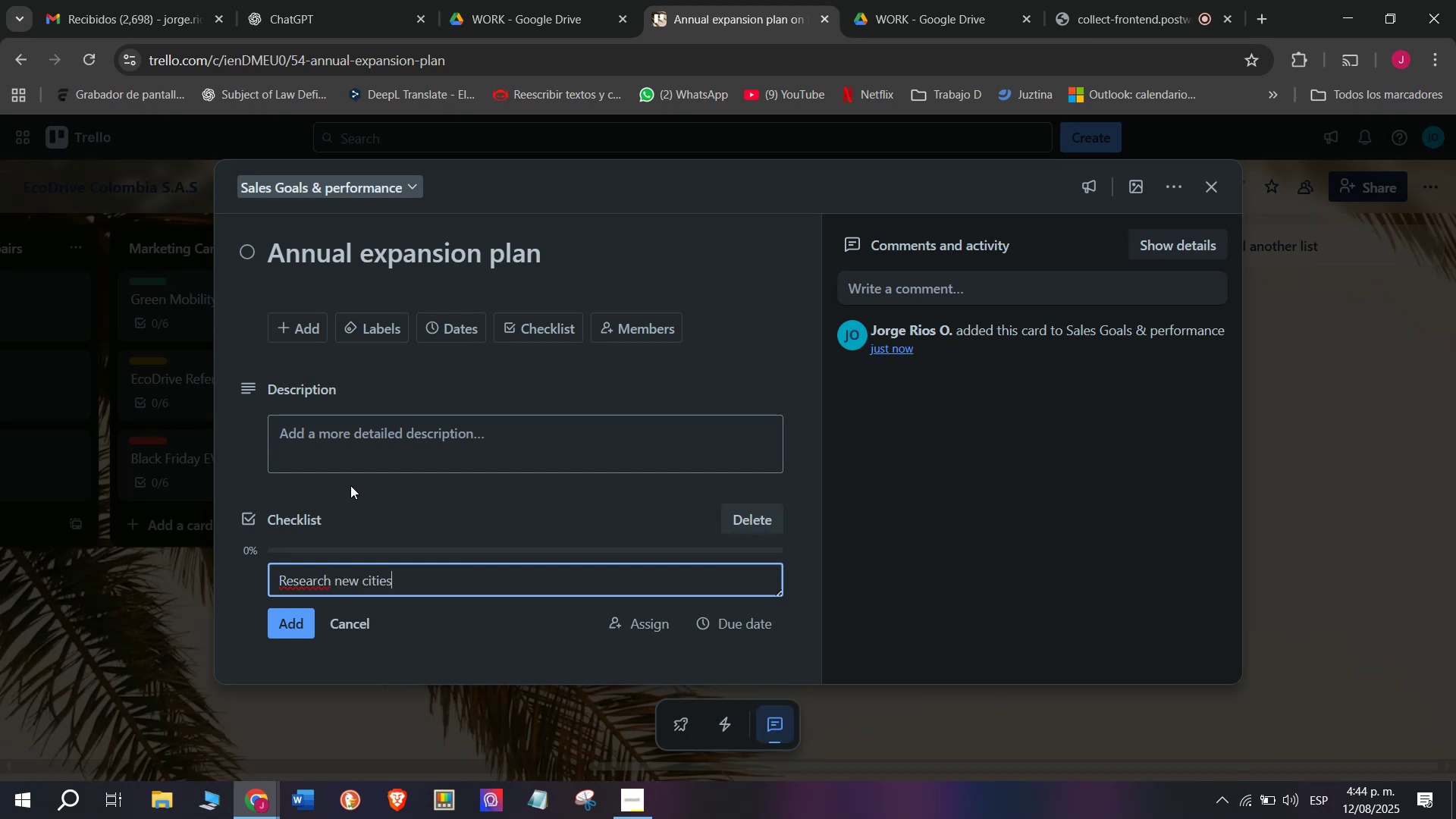 
key(Enter)
 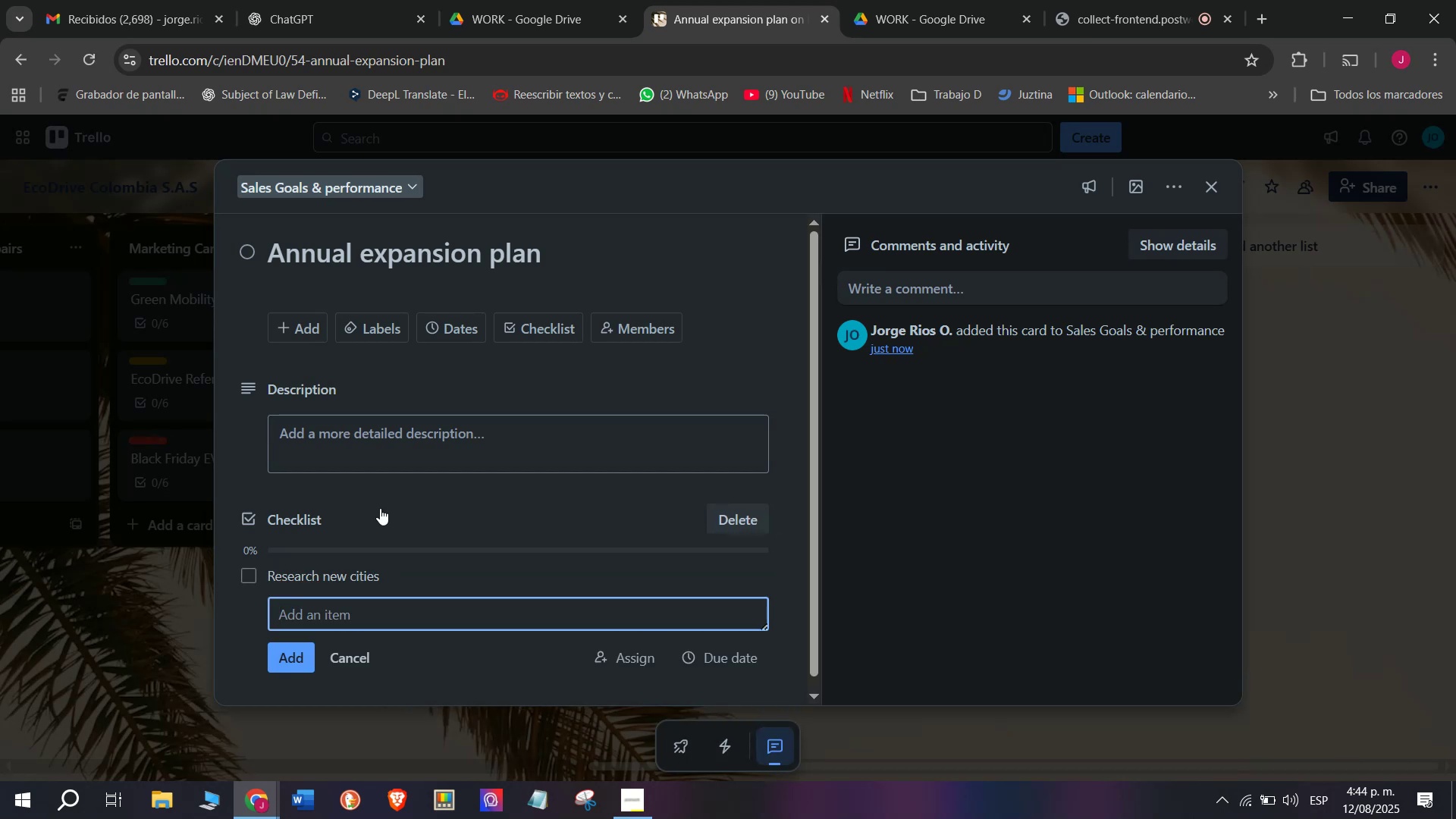 
type(Analyze competitors)
 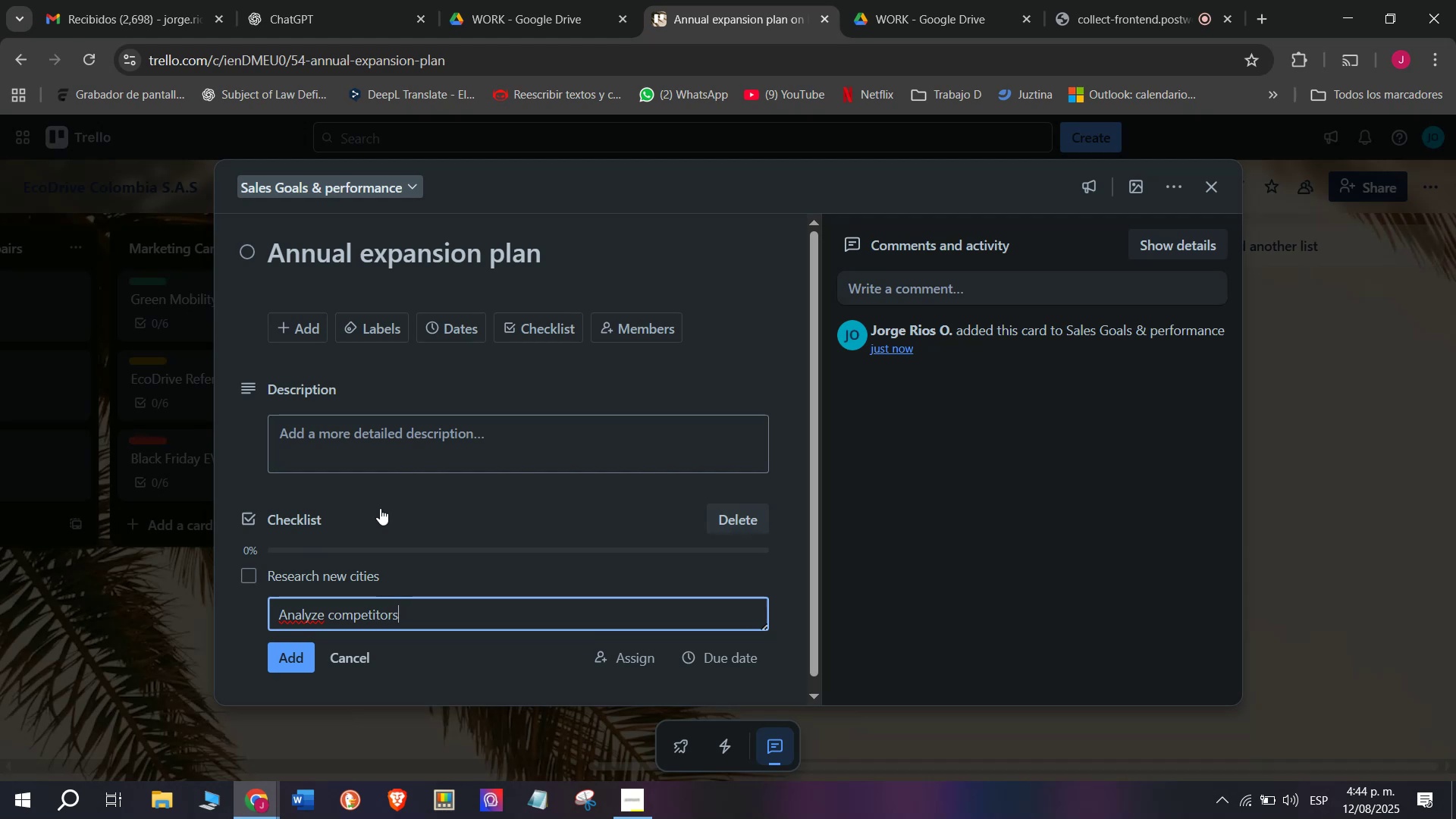 
key(Enter)
 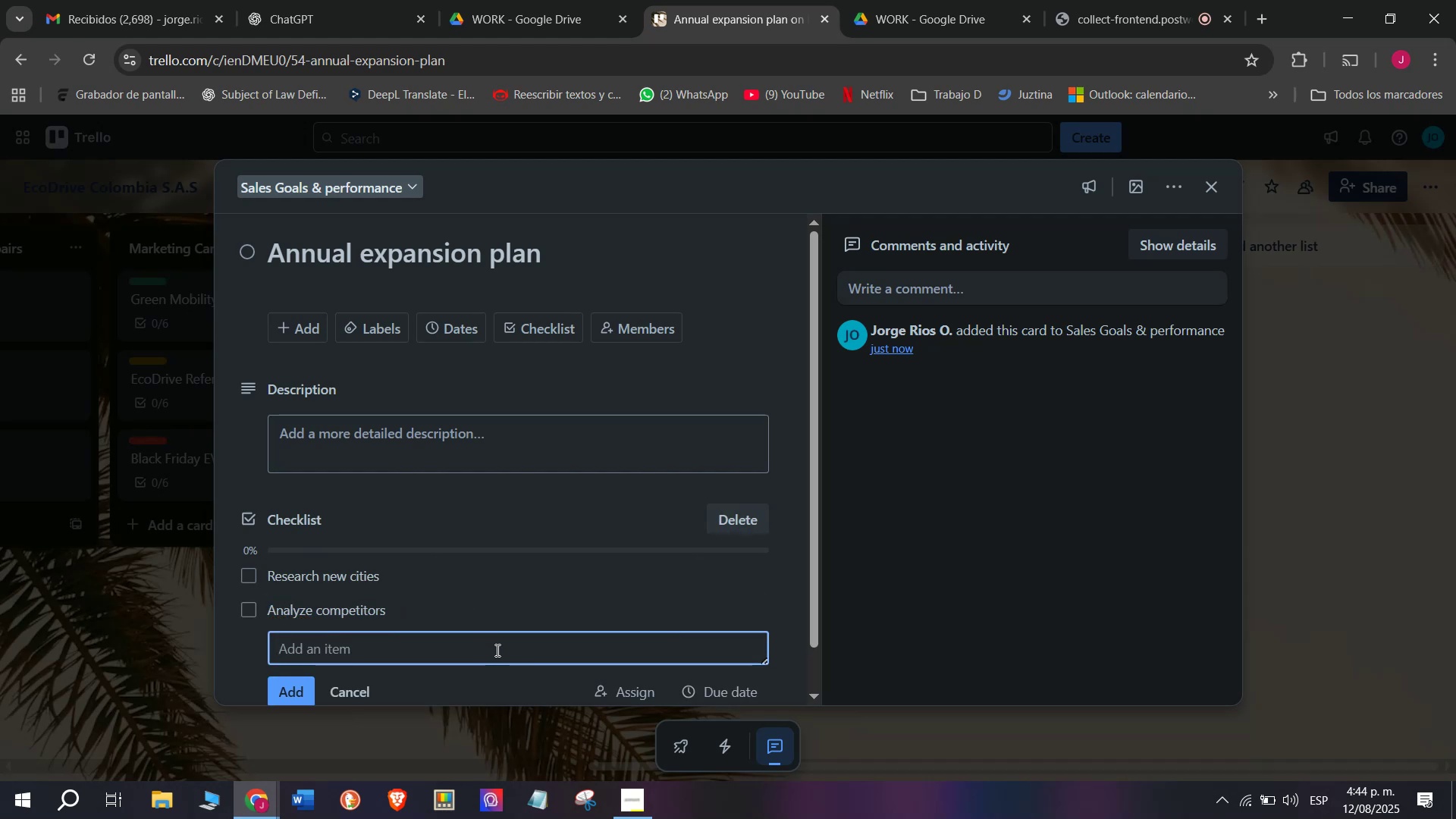 
type(Prepare proposal)
 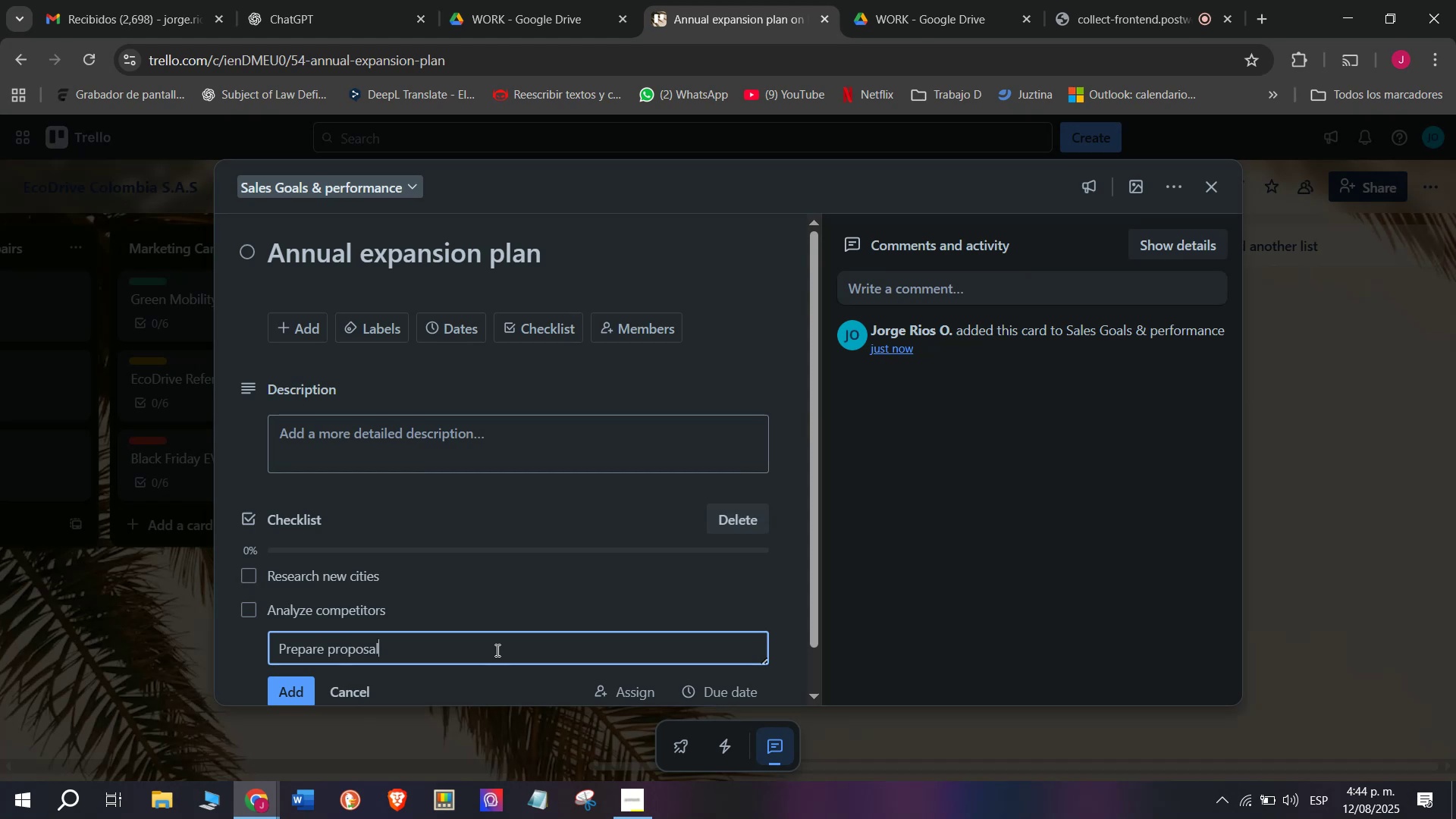 
key(Enter)
 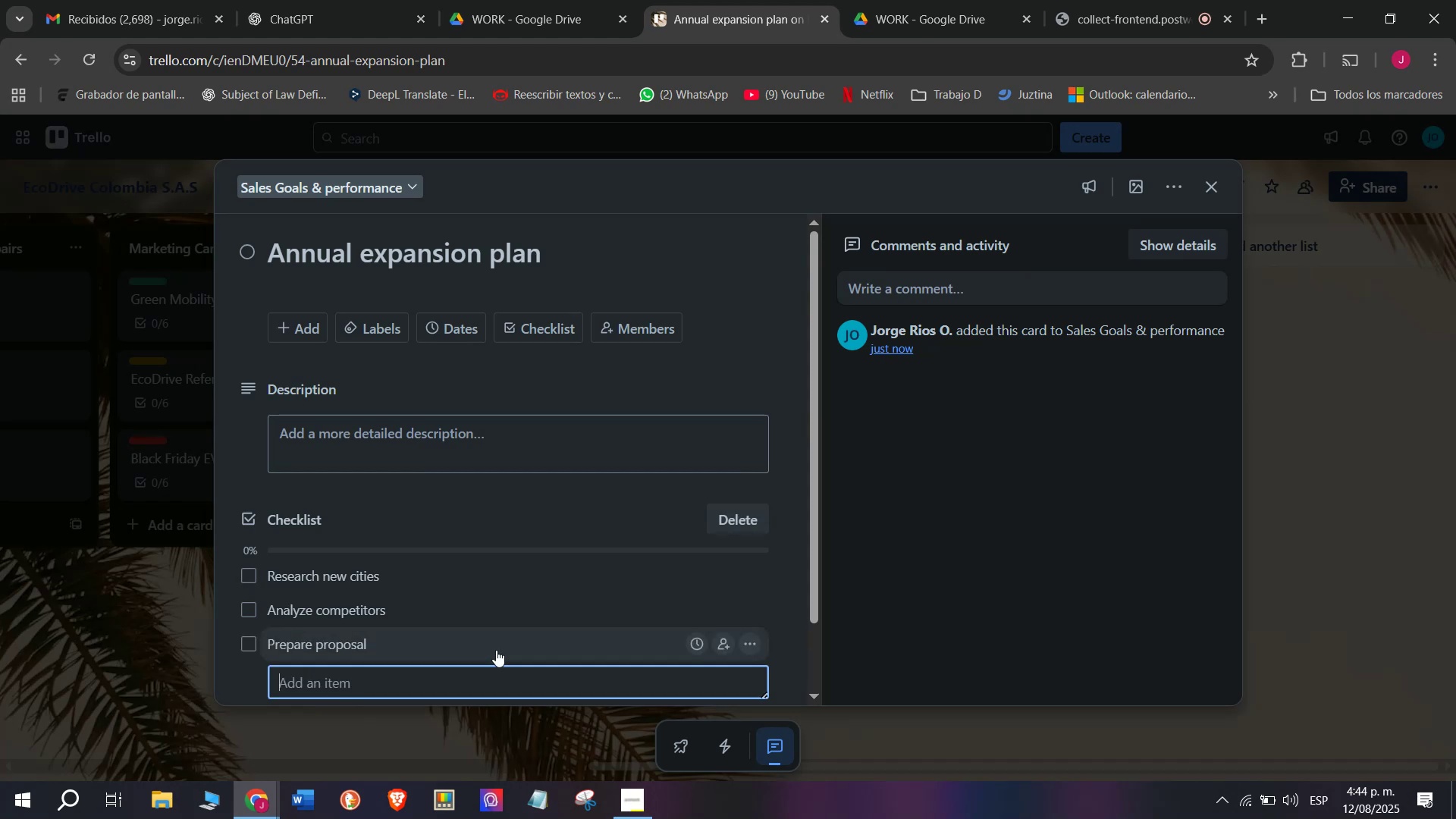 
scroll: coordinate [491, 651], scroll_direction: down, amount: 3.0
 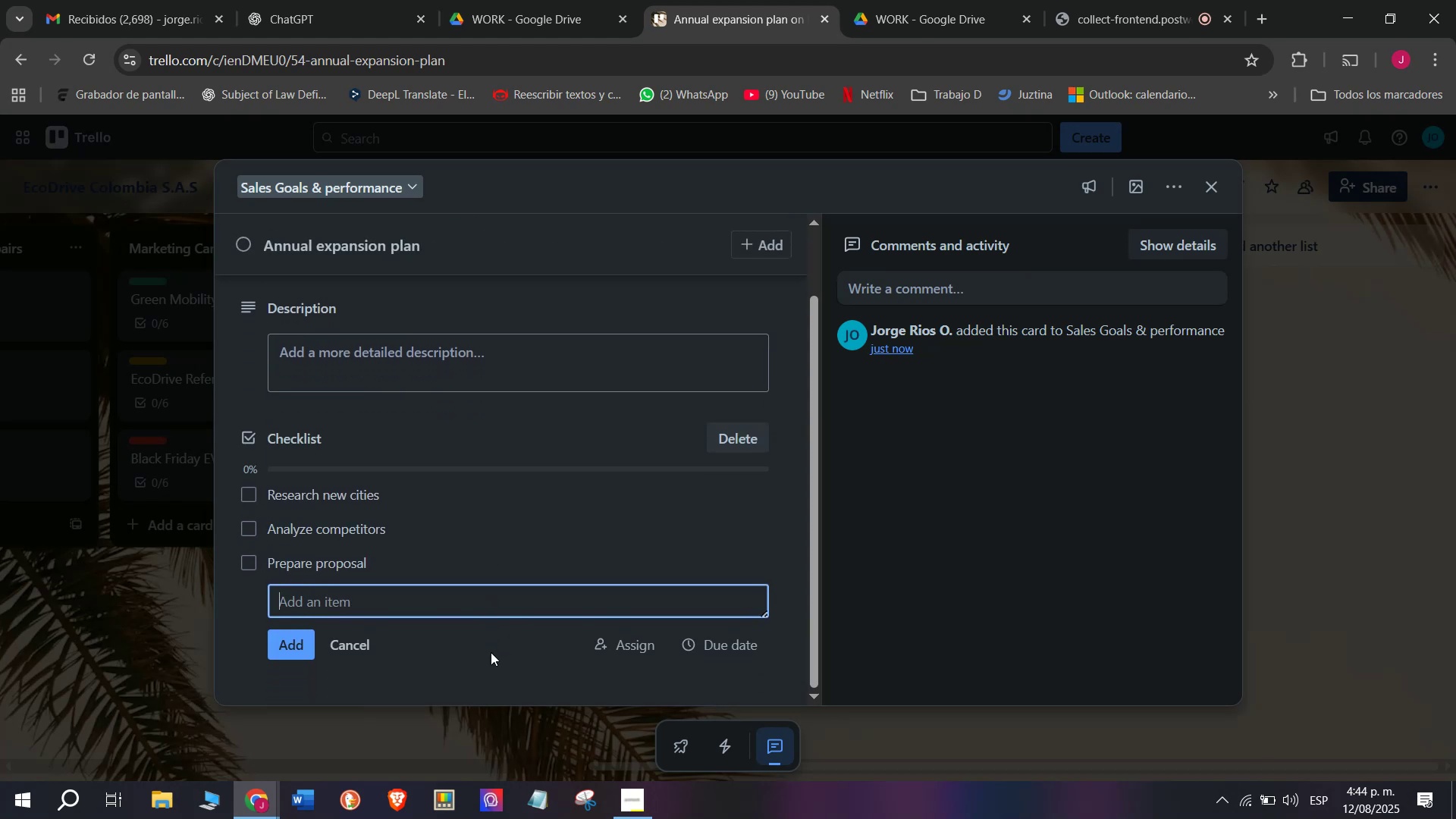 
type(Approve Investment)
 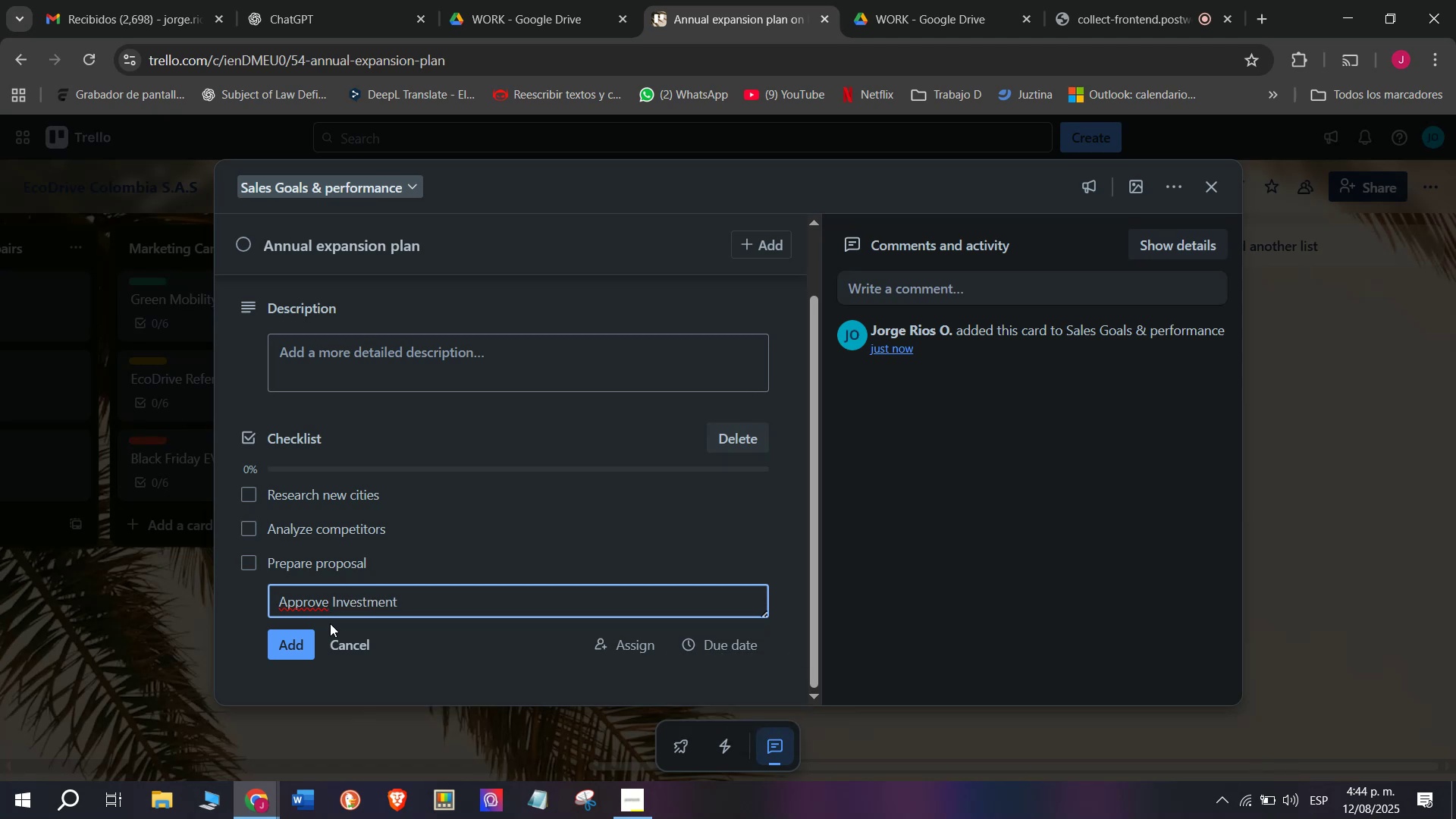 
key(Enter)
 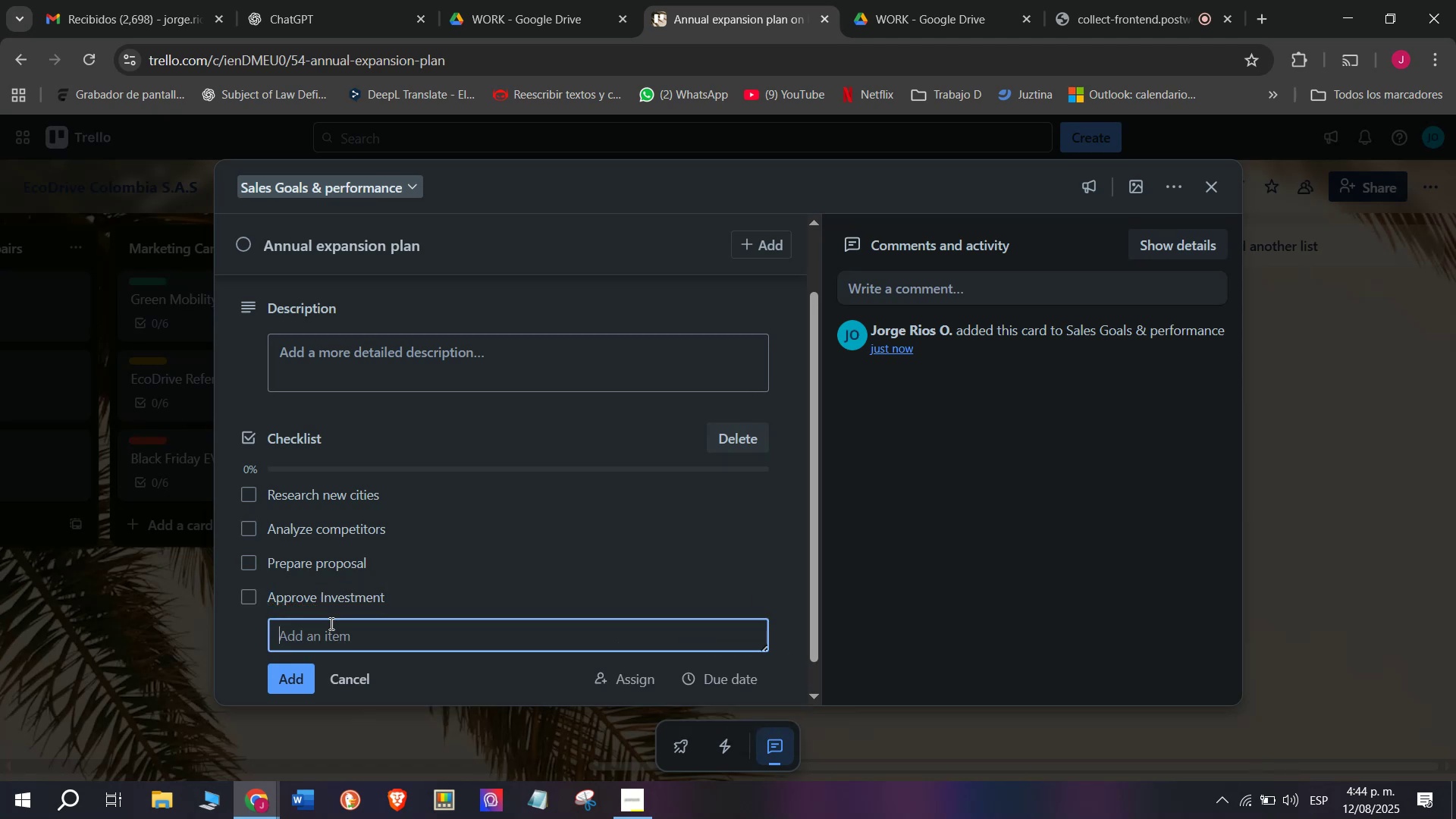 
type(Assign bug)
key(Backspace)
type(s)
key(Backspace)
type(dget)
 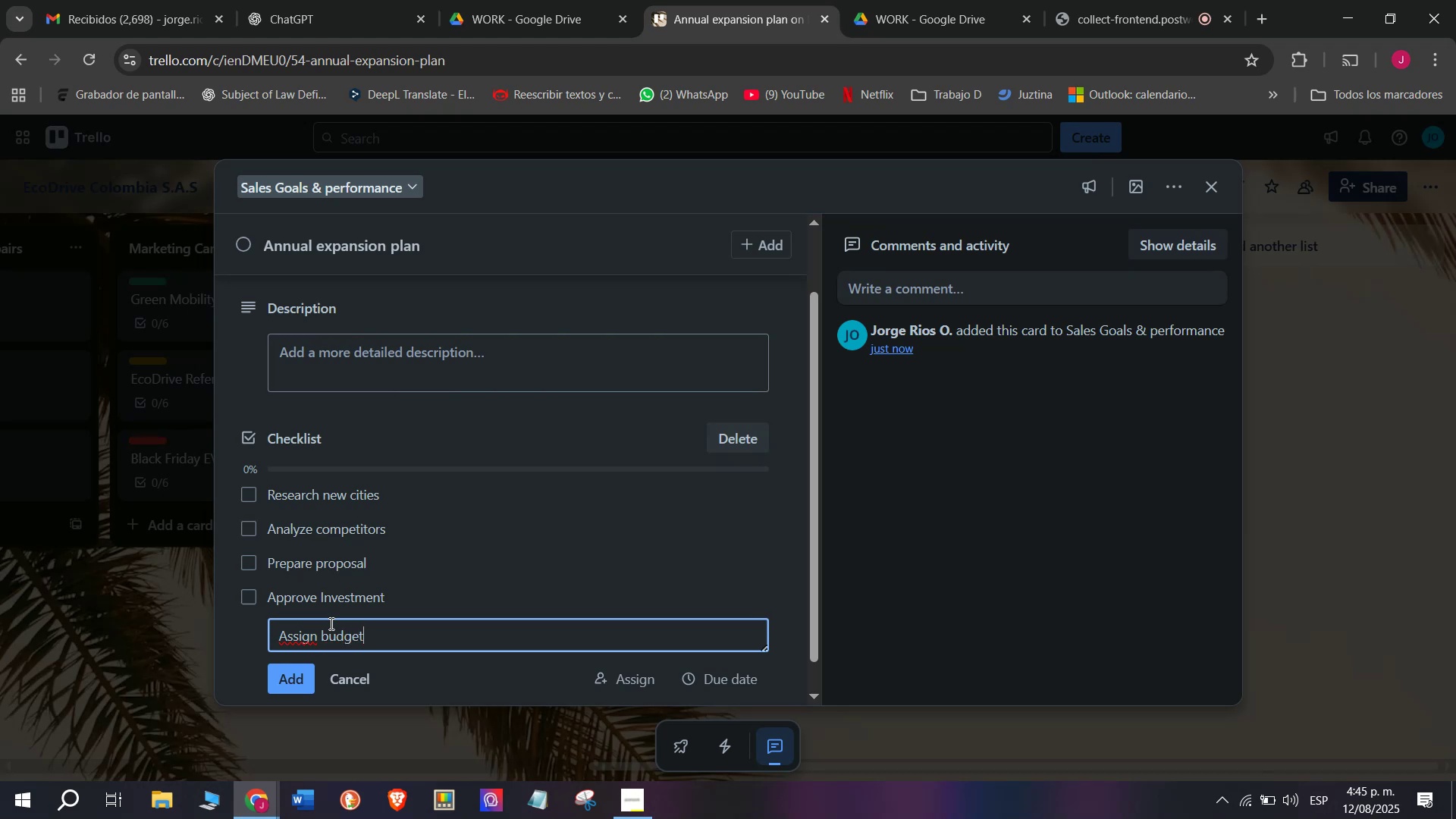 
key(Enter)
 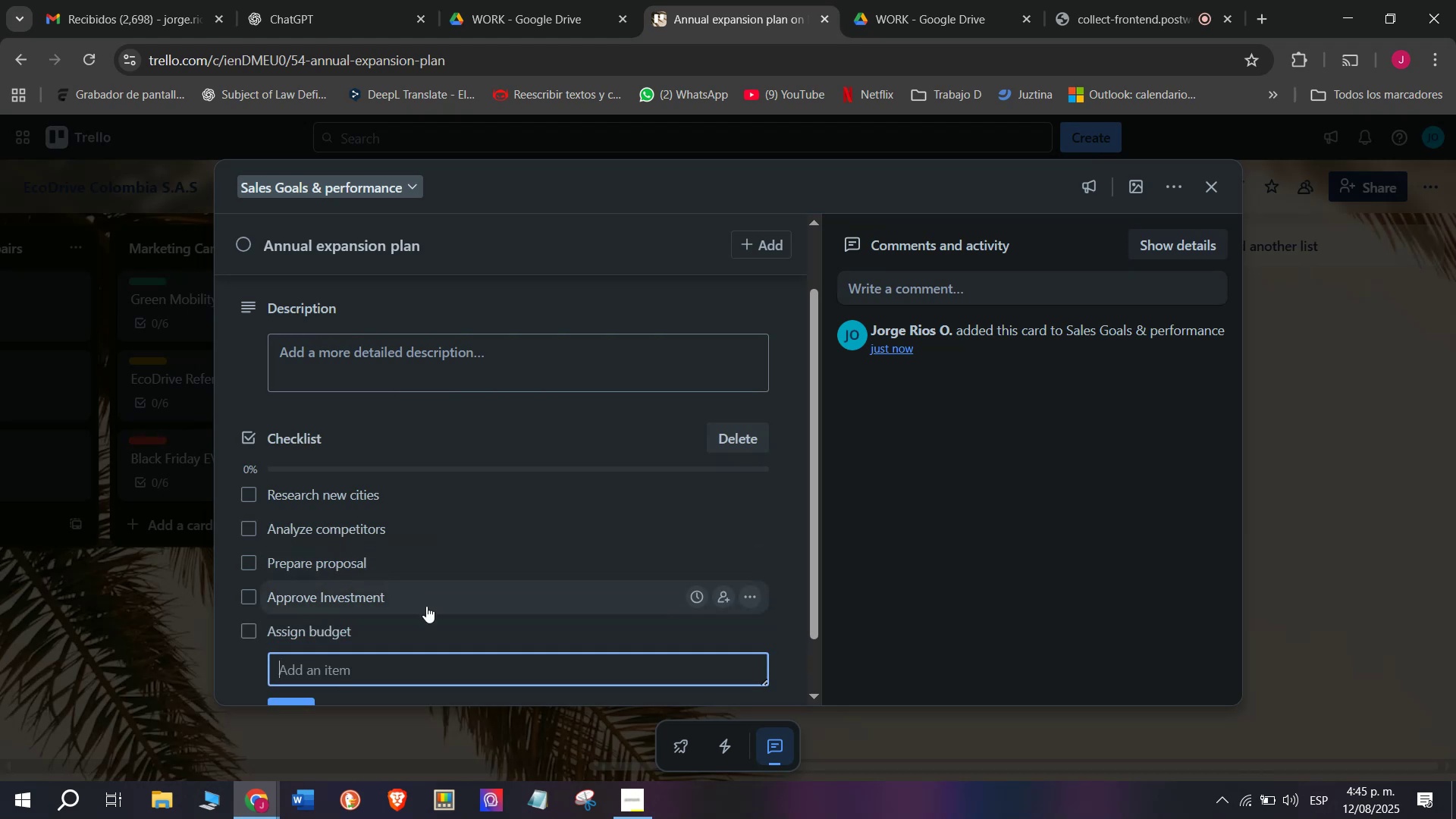 
scroll: coordinate [416, 619], scroll_direction: down, amount: 3.0
 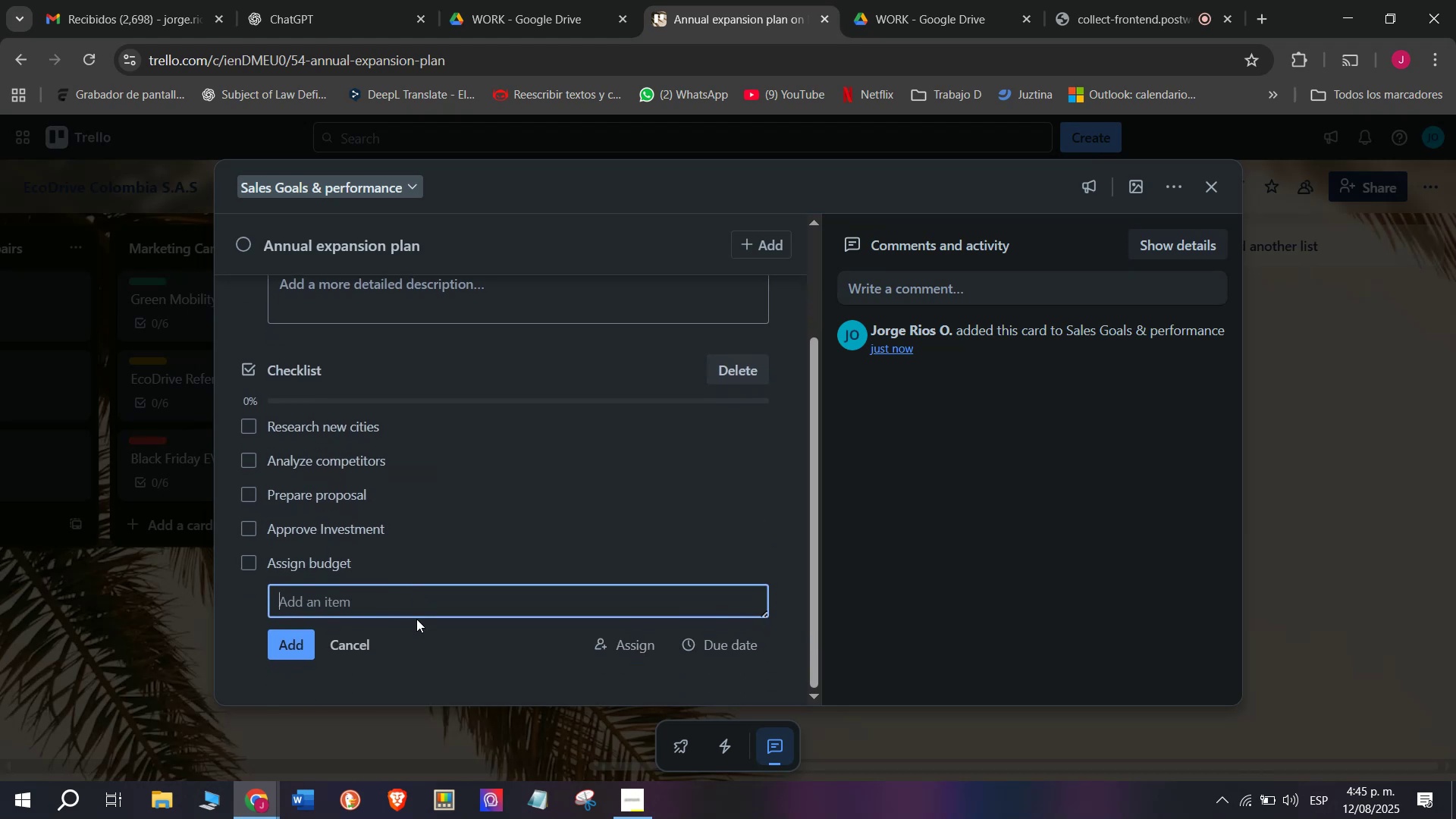 
type(Launch plan)
 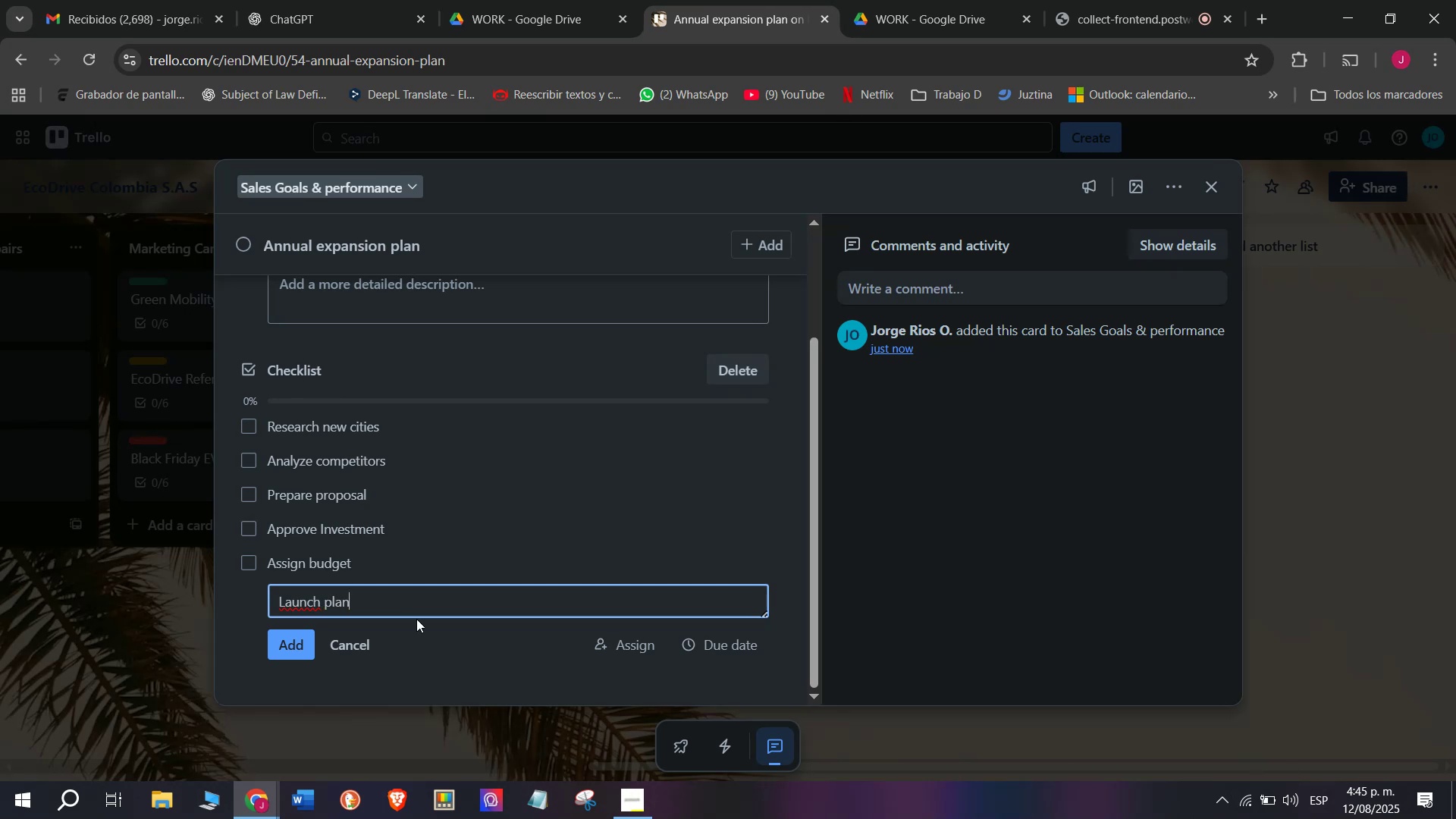 
key(Enter)
 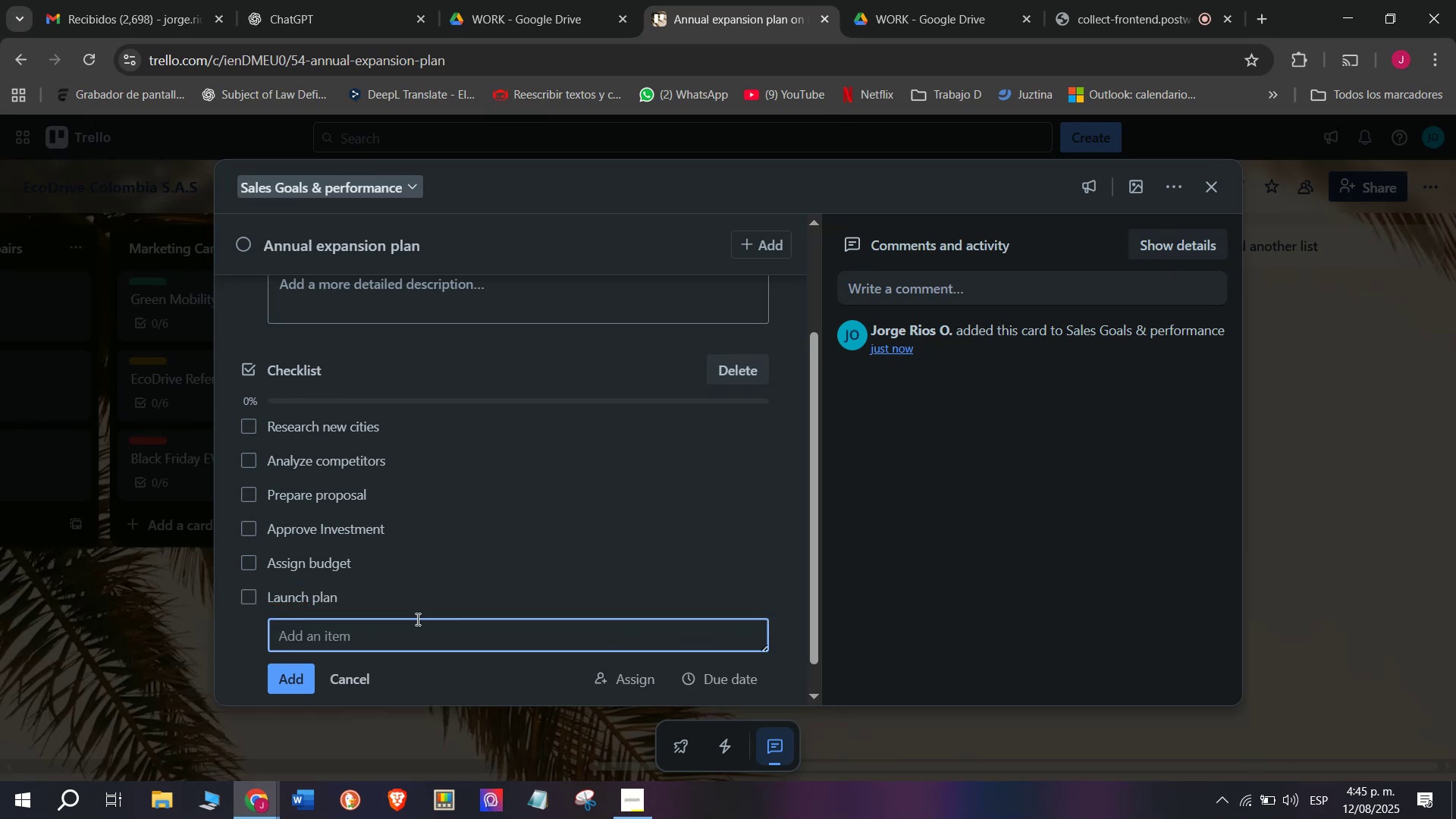 
scroll: coordinate [359, 384], scroll_direction: up, amount: 4.0
 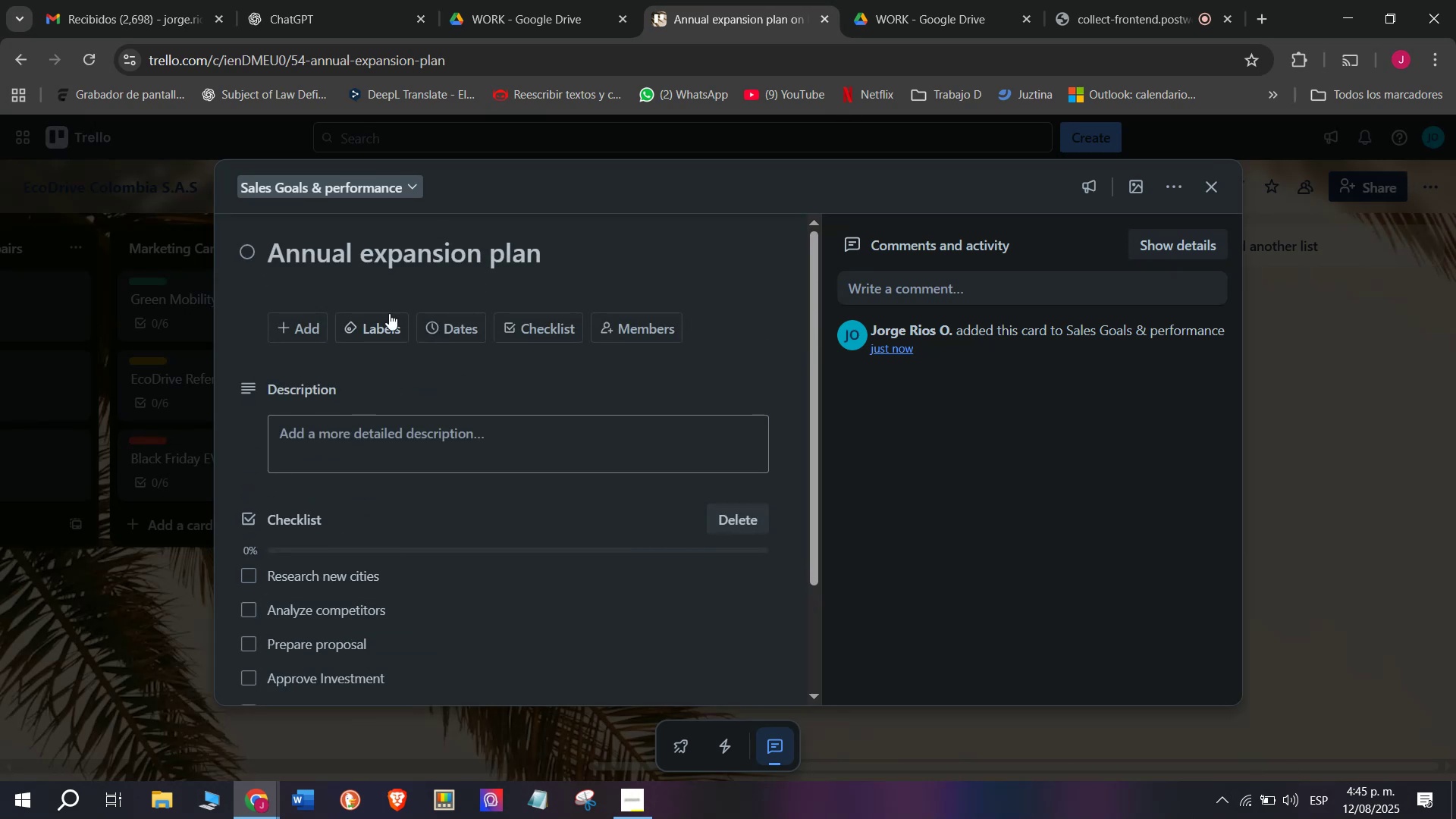 
double_click([376, 319])
 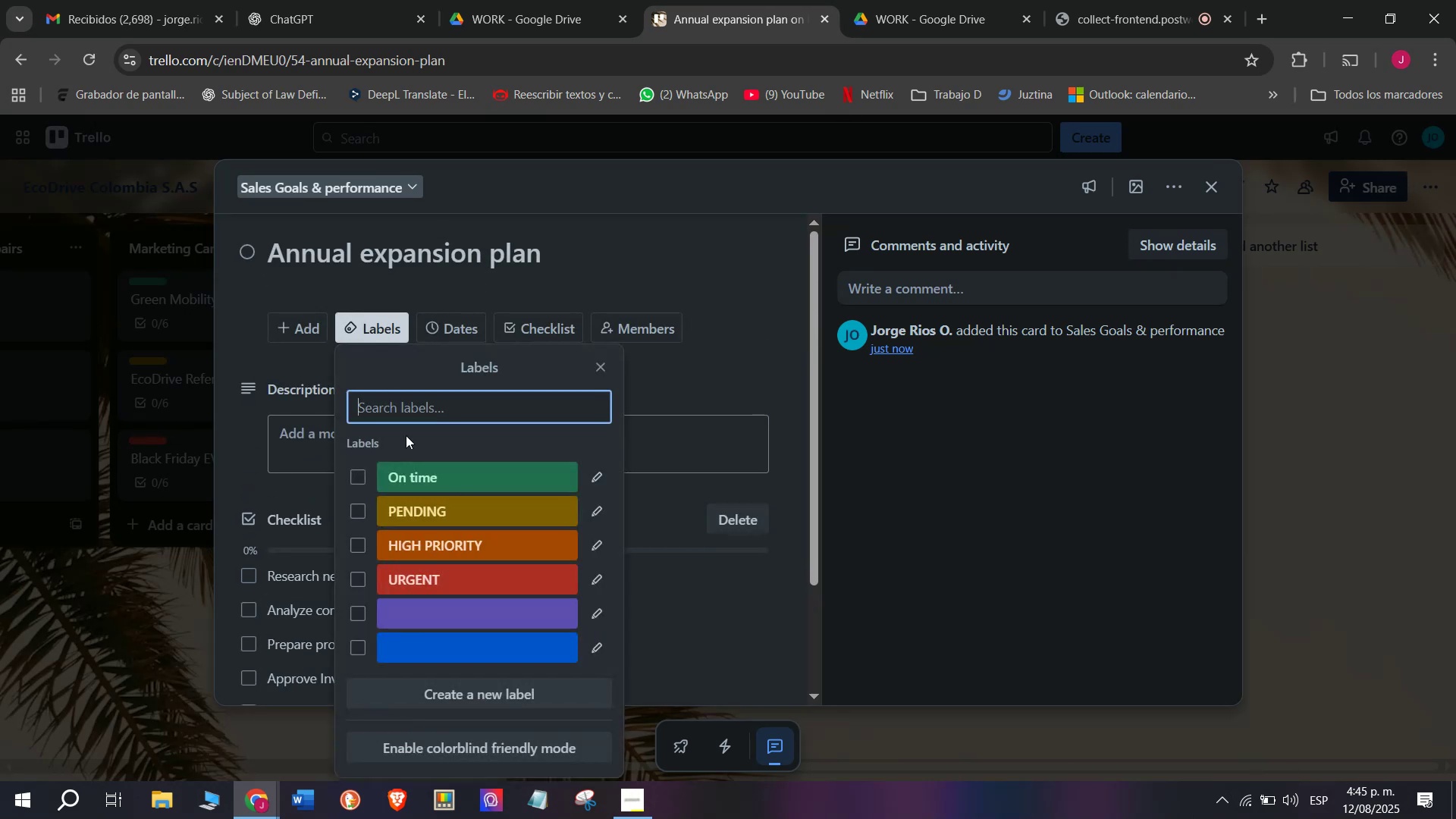 
left_click([428, 570])
 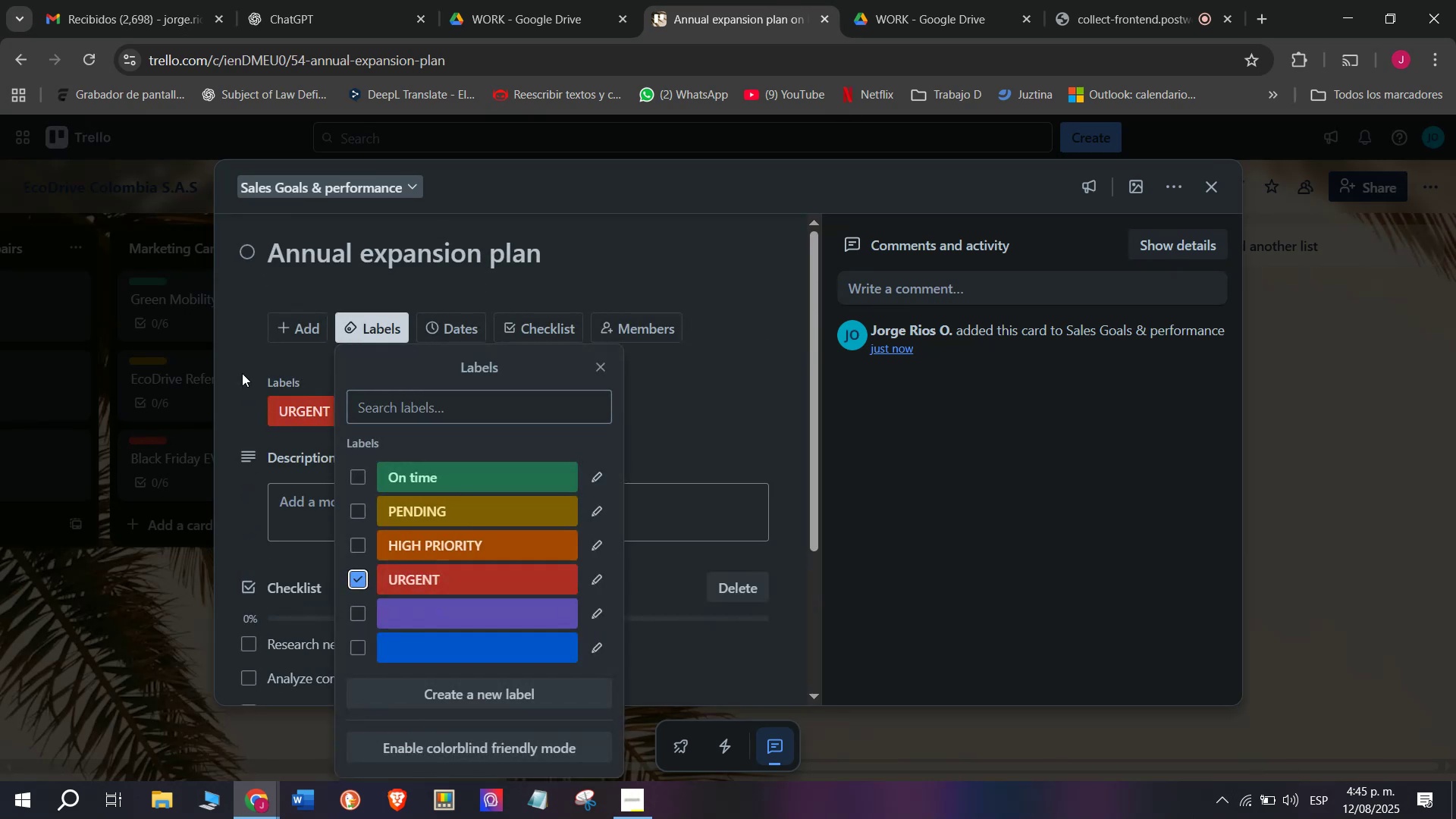 
left_click([221, 351])
 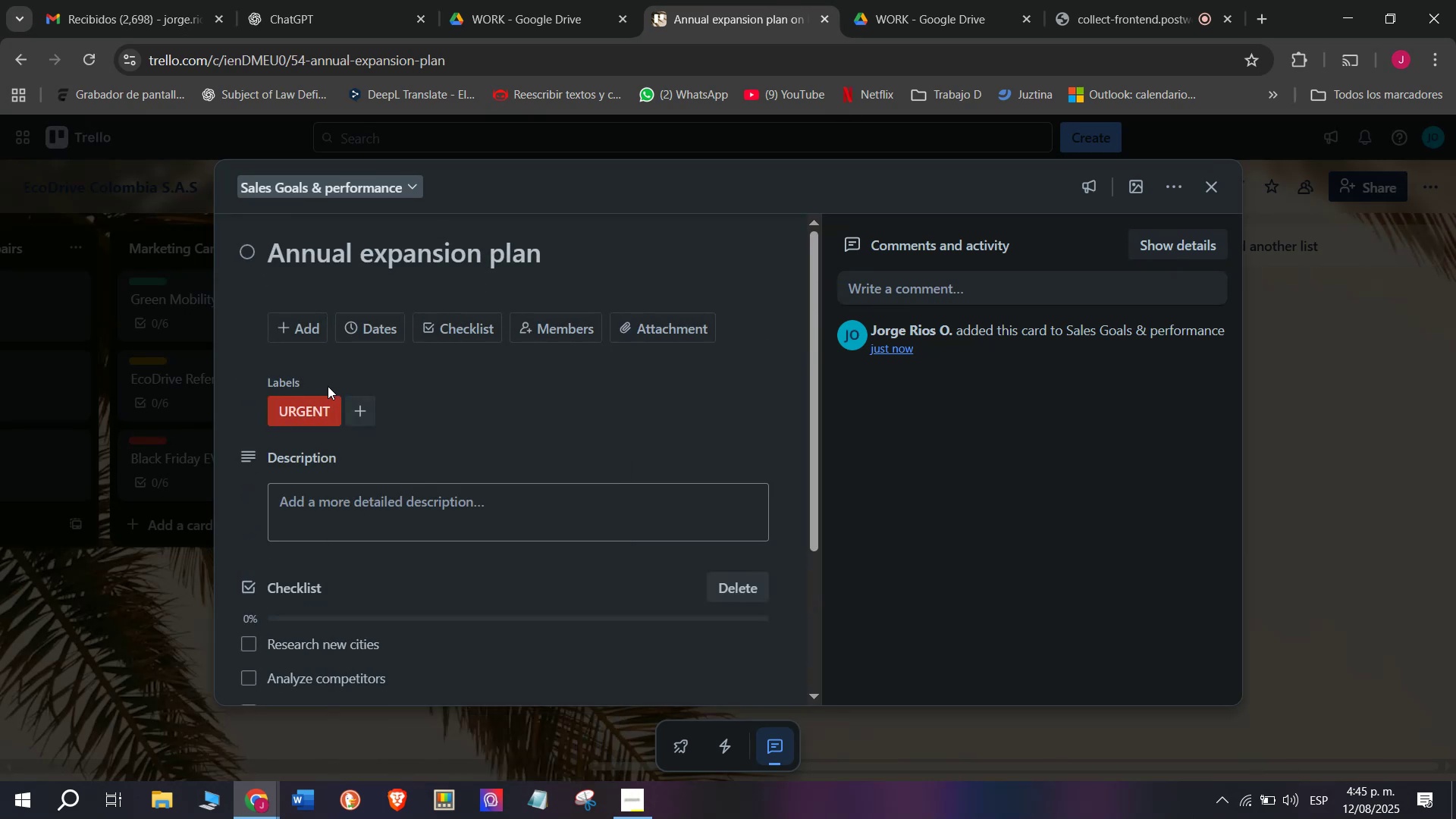 
scroll: coordinate [328, 391], scroll_direction: down, amount: 5.0
 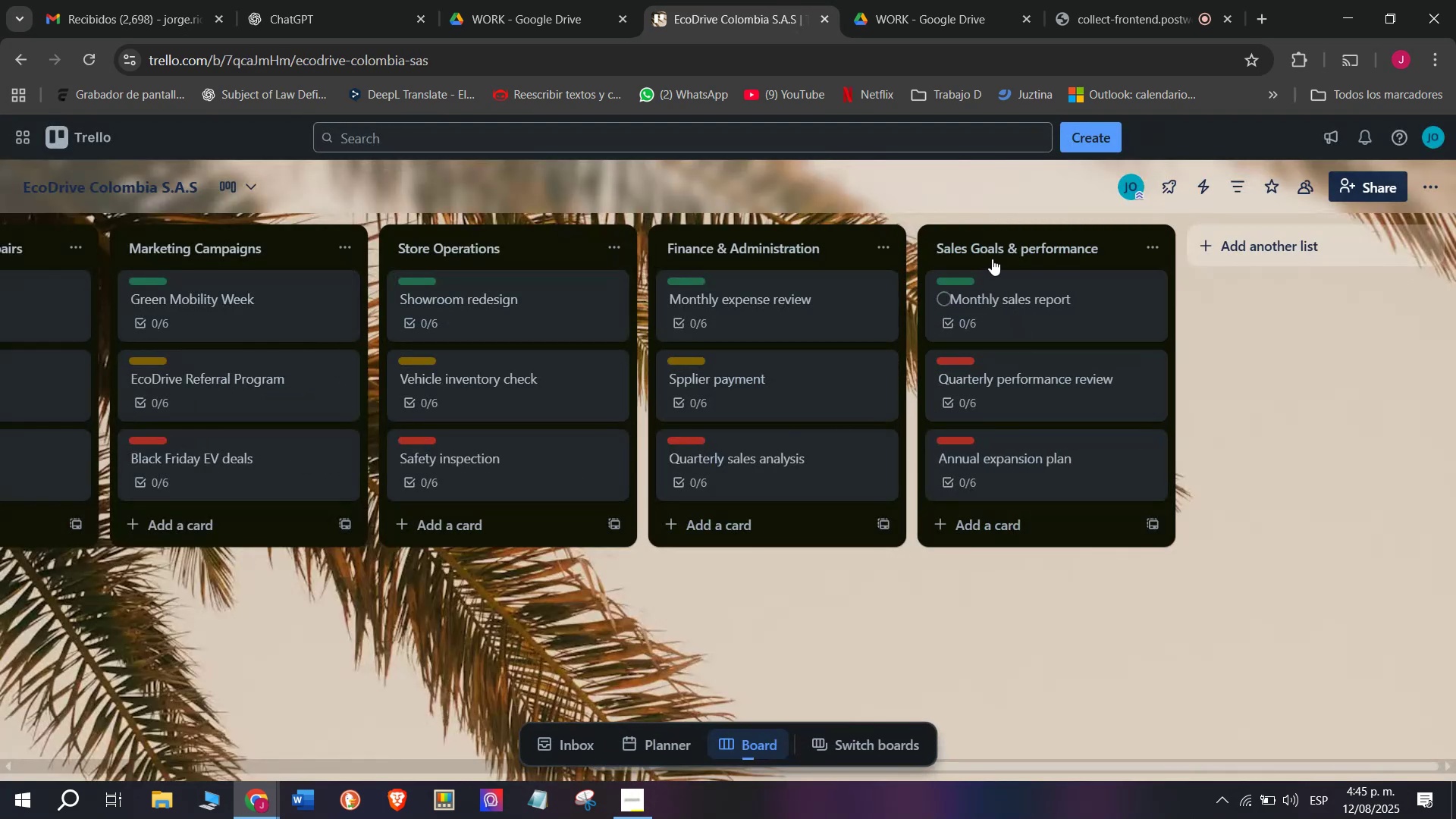 
left_click_drag(start_coordinate=[1031, 241], to_coordinate=[816, 282])
 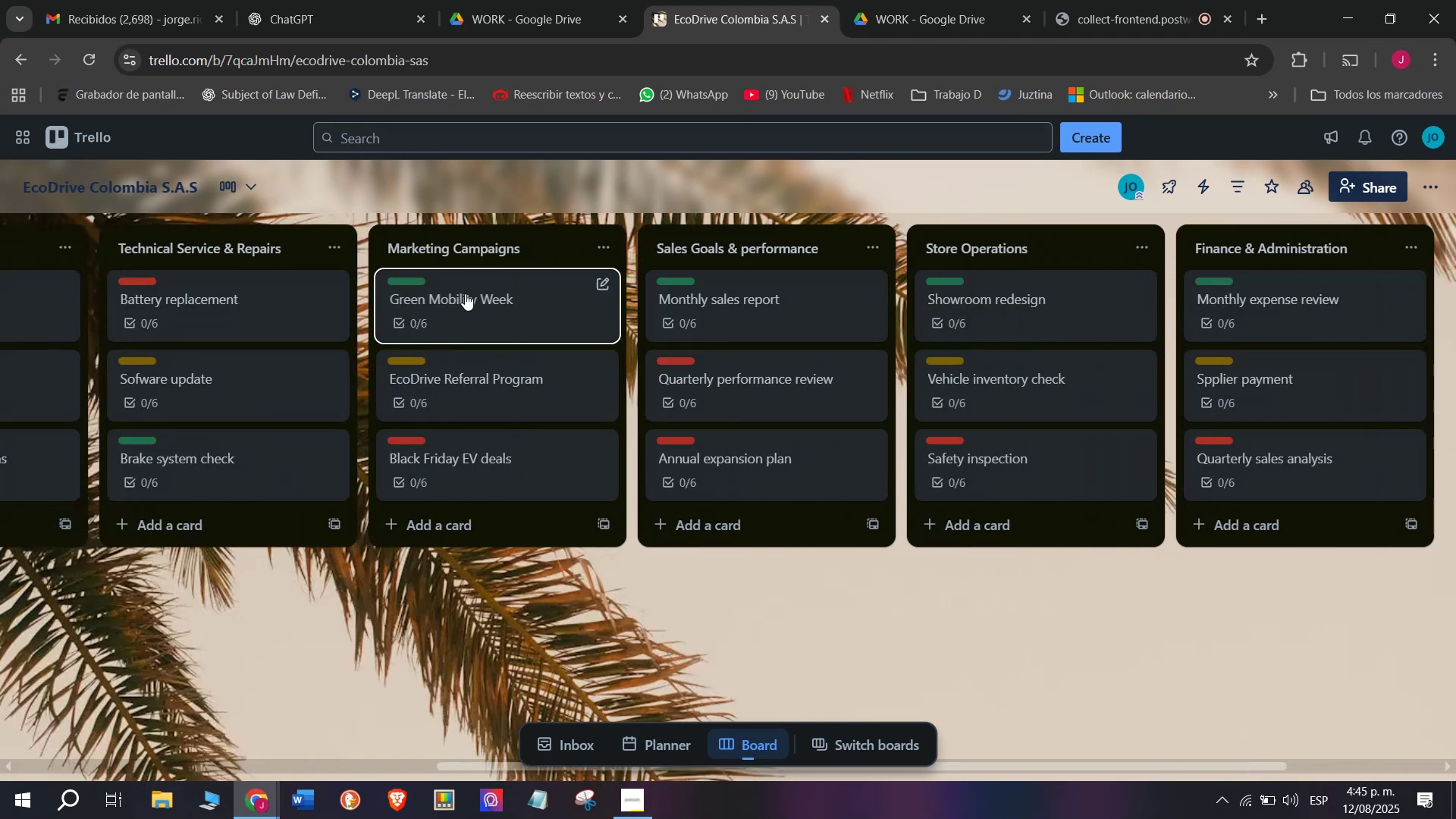 
scroll: coordinate [414, 235], scroll_direction: up, amount: 3.0
 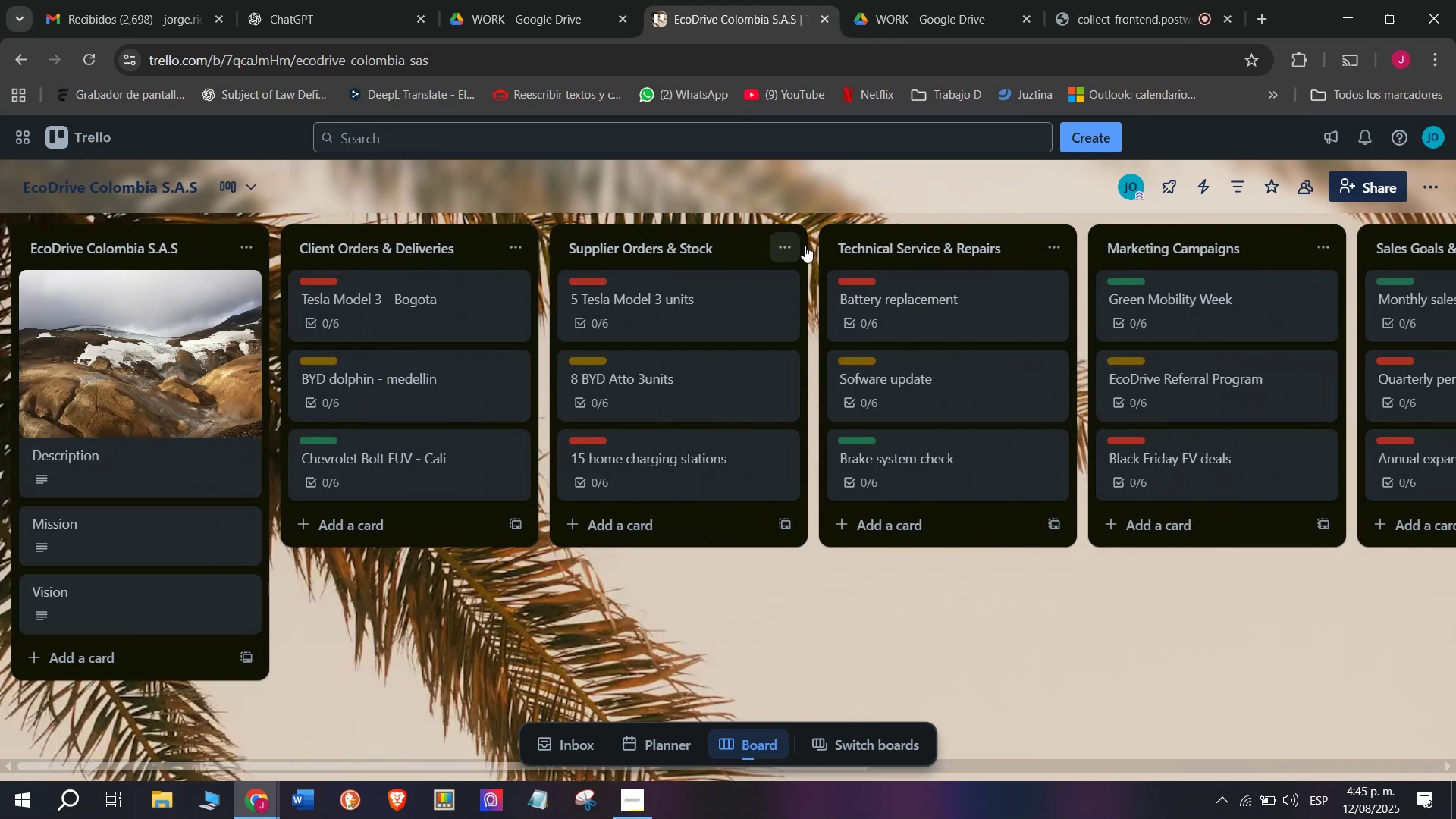 
left_click_drag(start_coordinate=[1235, 238], to_coordinate=[908, 240])
 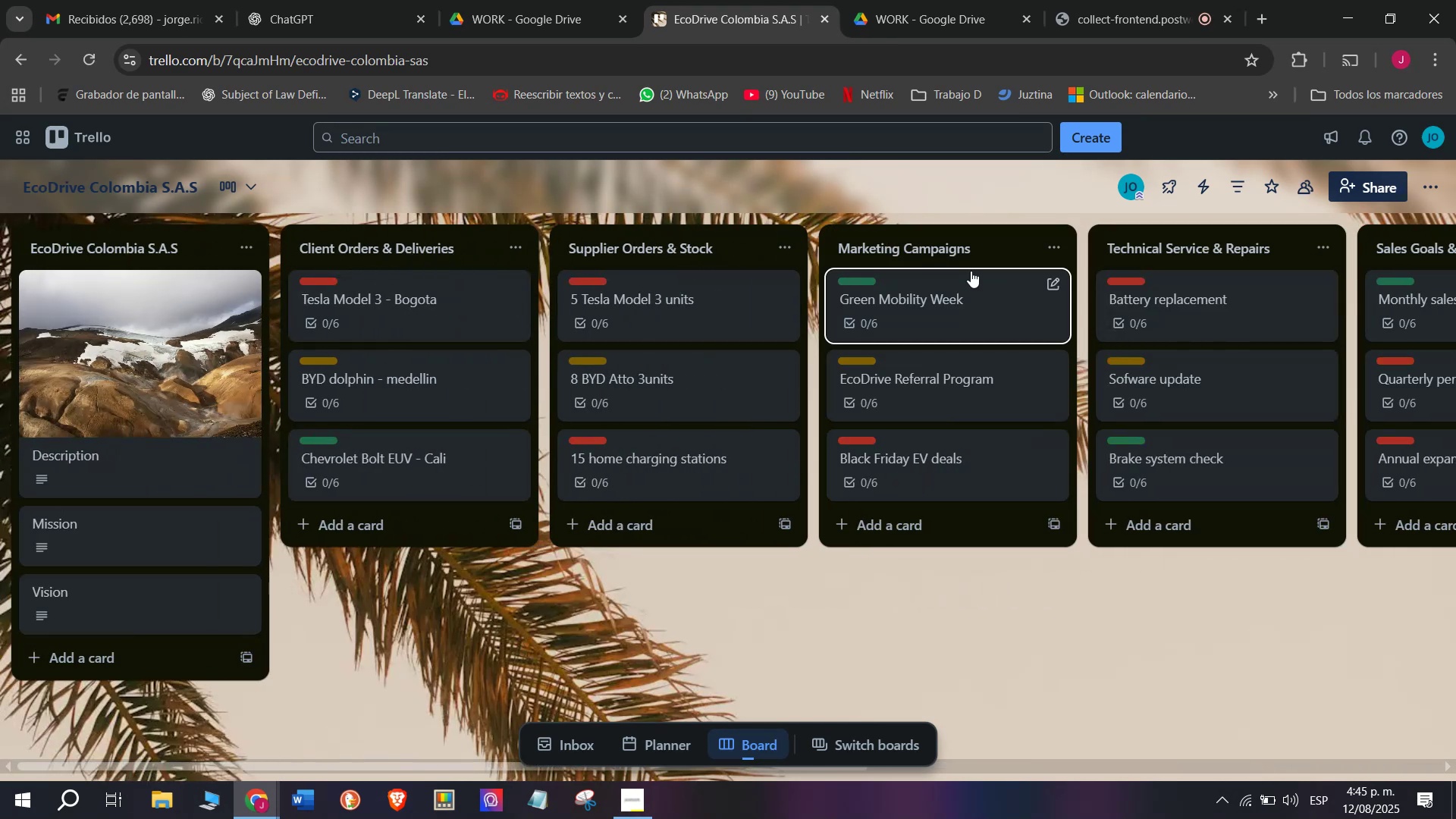 
scroll: coordinate [897, 248], scroll_direction: down, amount: 3.0
 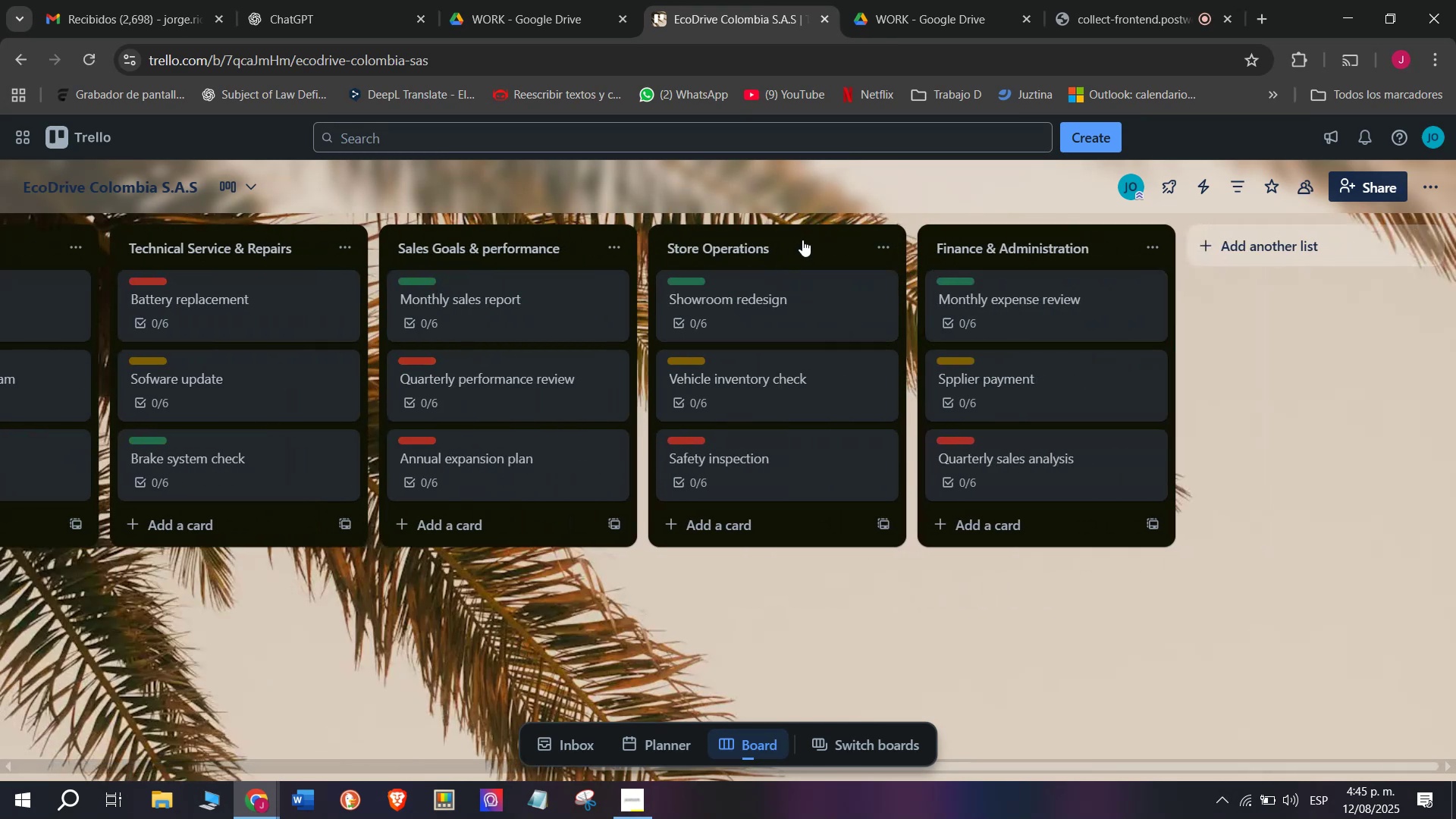 
left_click_drag(start_coordinate=[804, 236], to_coordinate=[372, 263])
 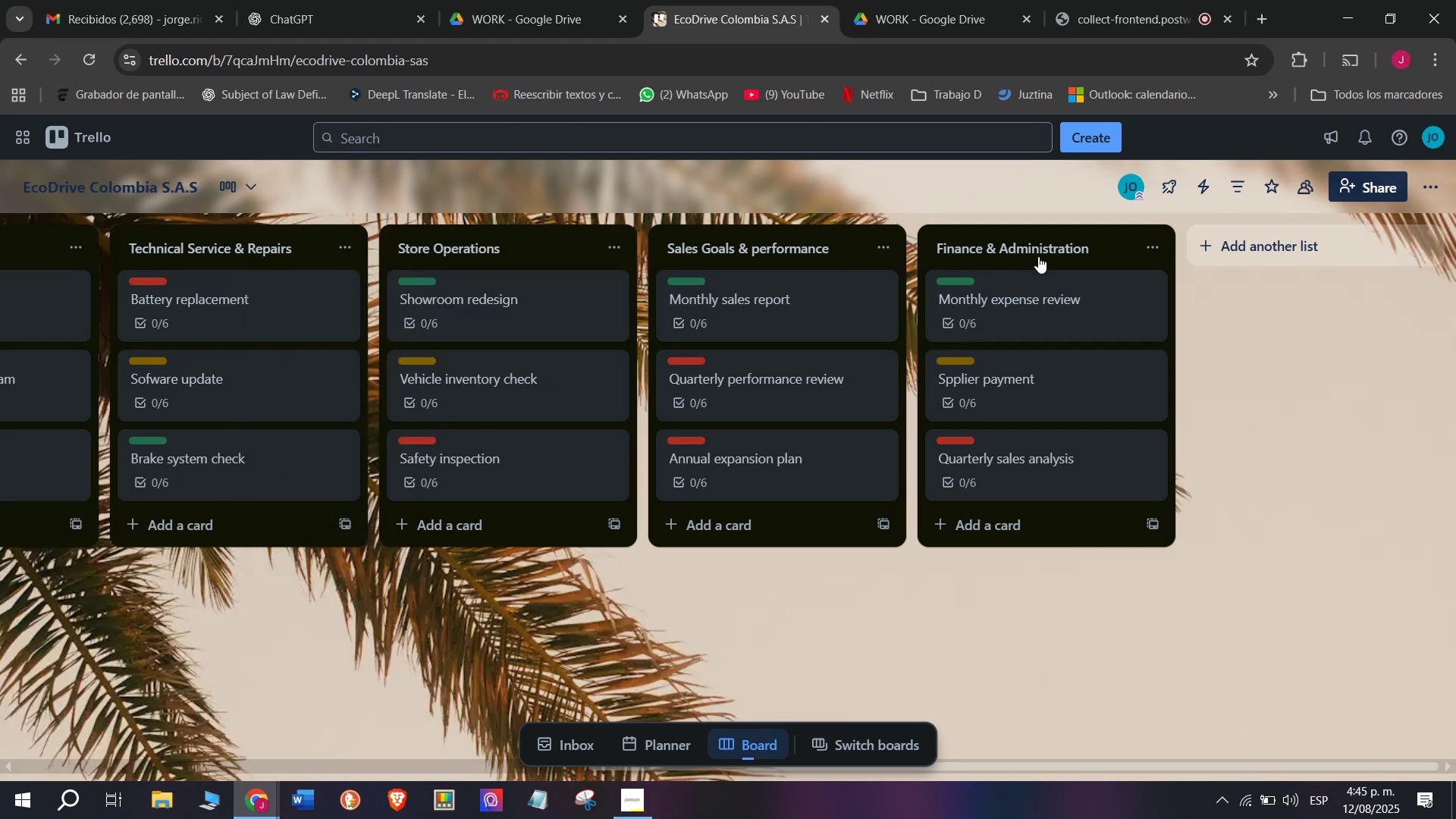 
left_click_drag(start_coordinate=[1051, 246], to_coordinate=[743, 256])
 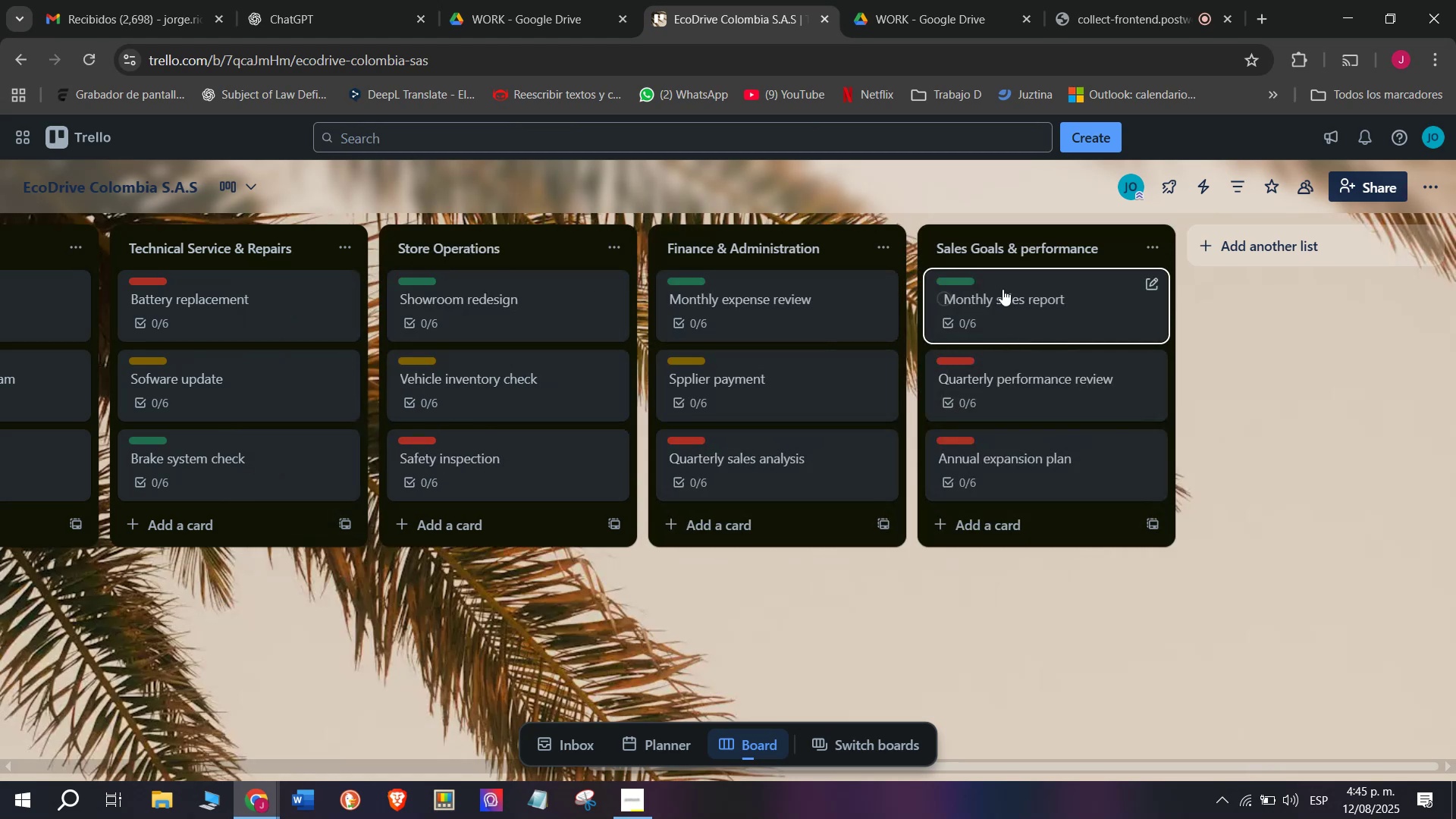 